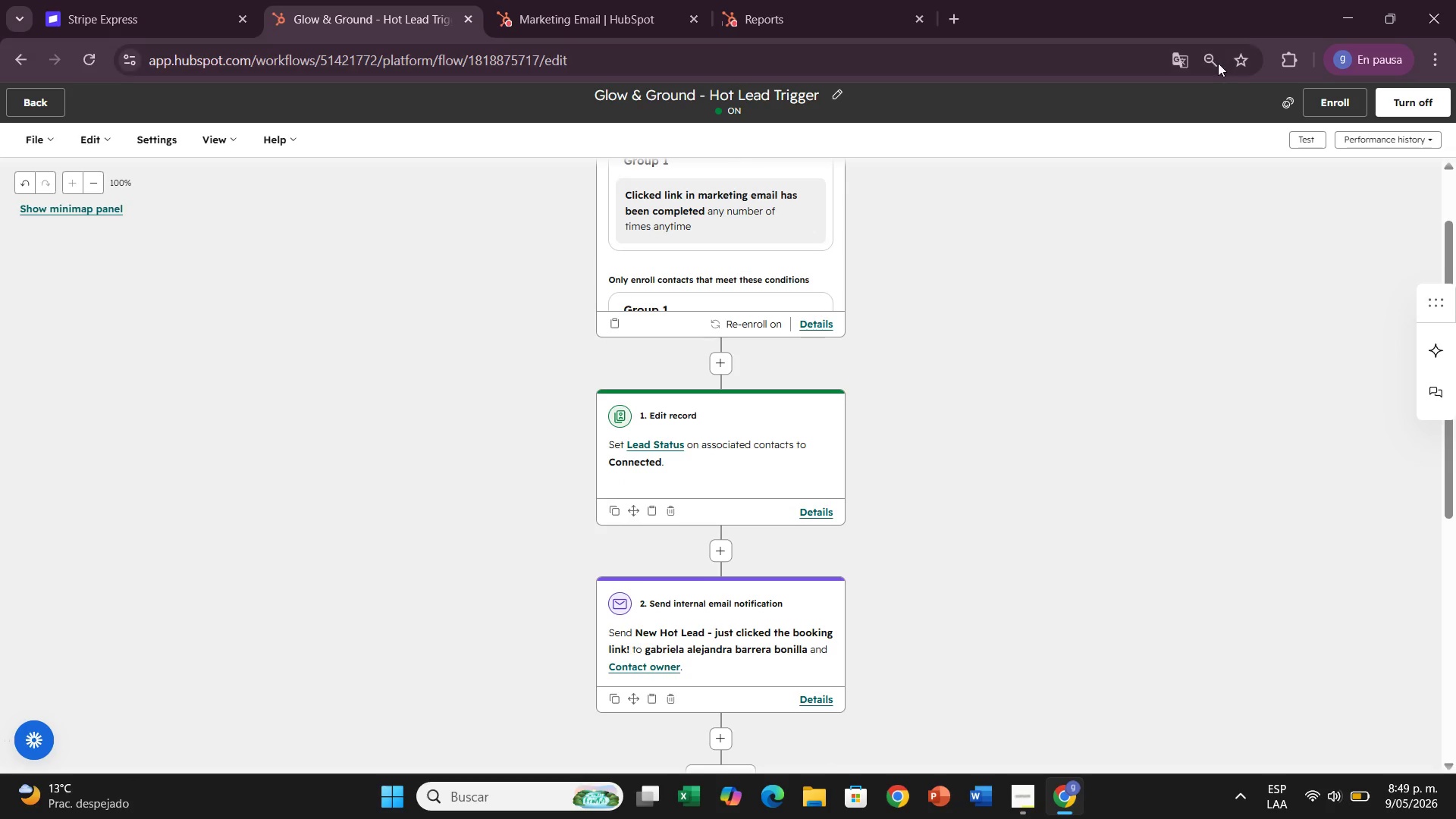 
left_click([1208, 61])
 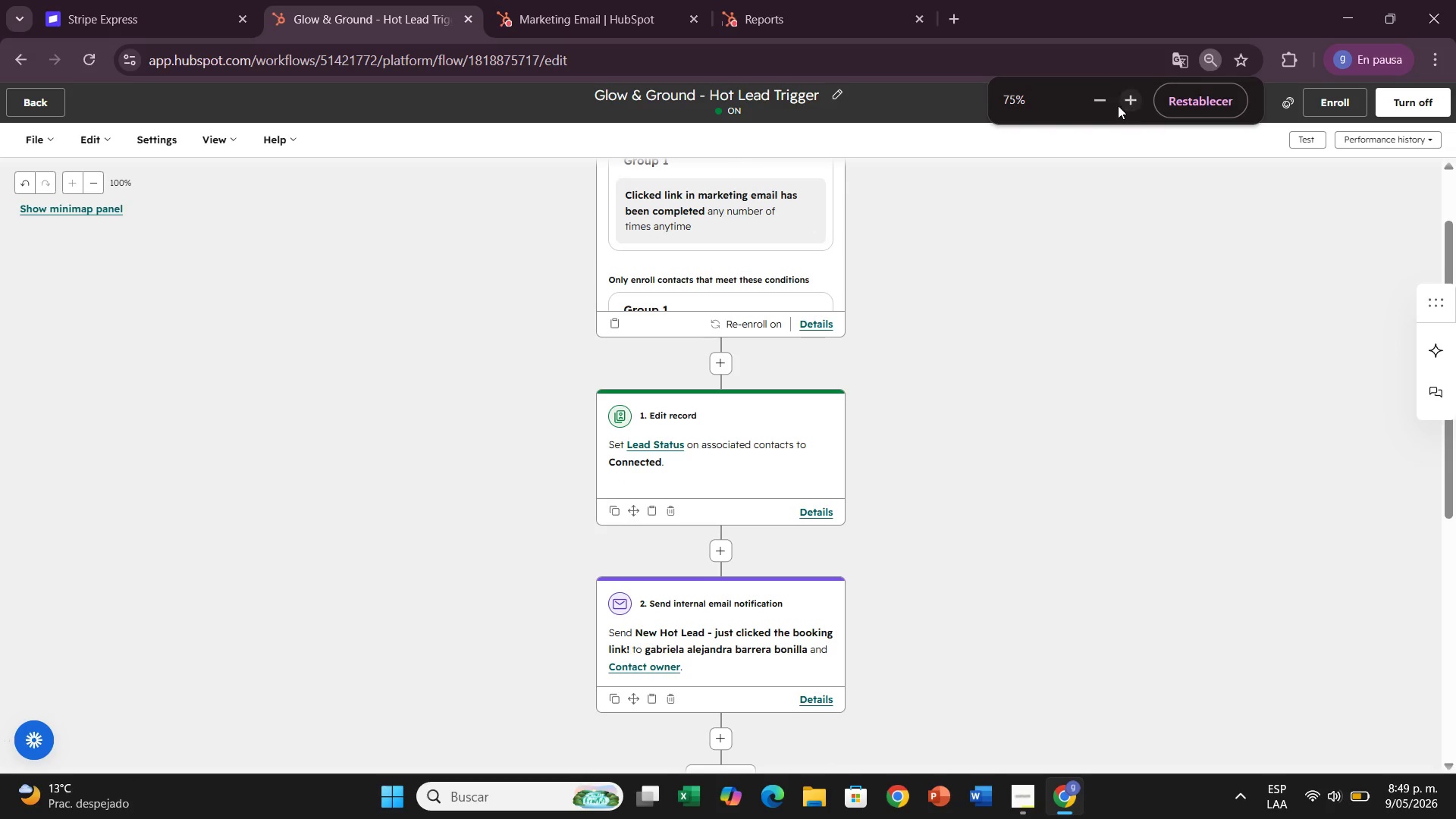 
left_click([1114, 105])
 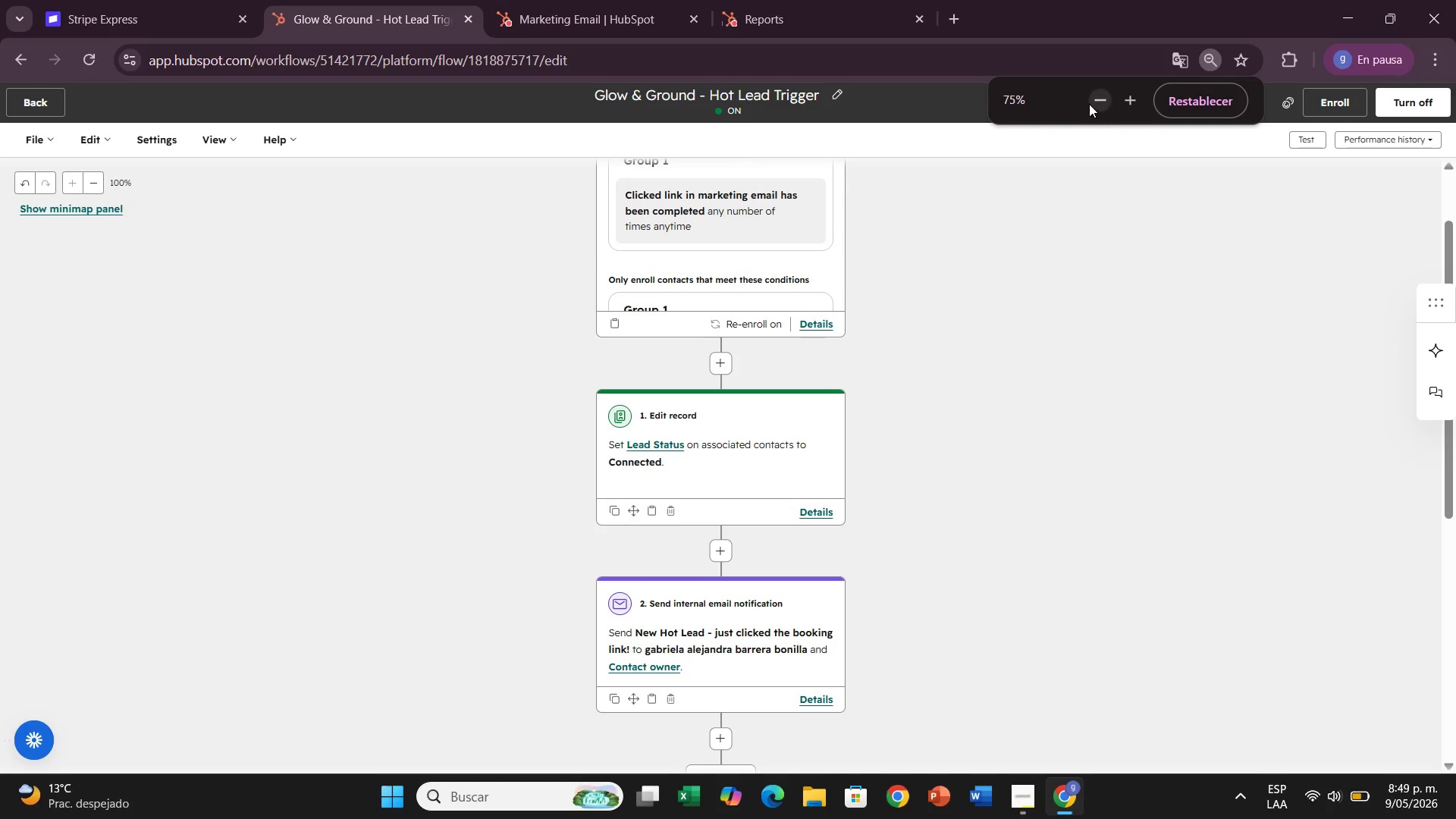 
left_click([1089, 104])
 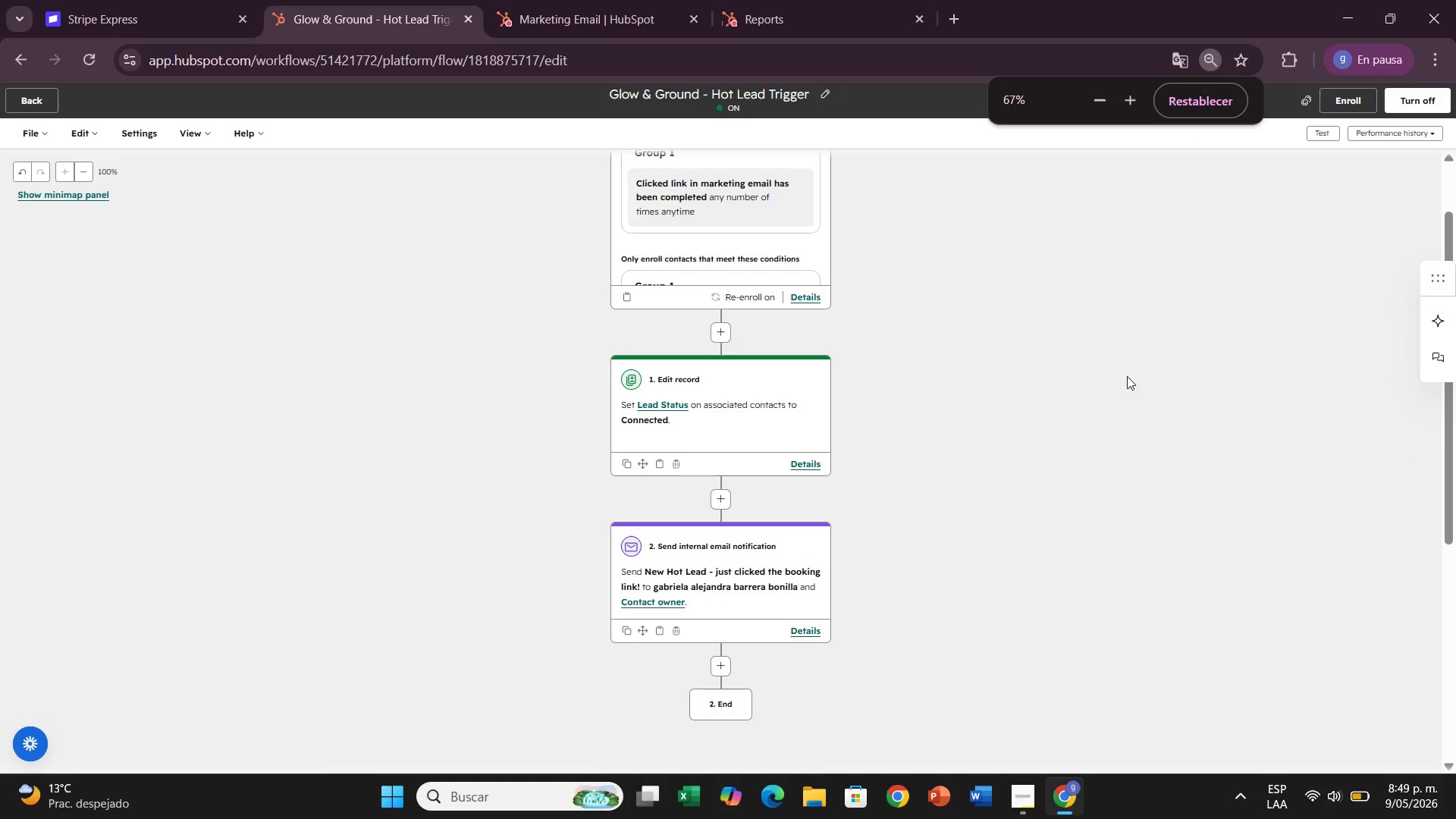 
scroll: coordinate [1127, 376], scroll_direction: up, amount: 1.0
 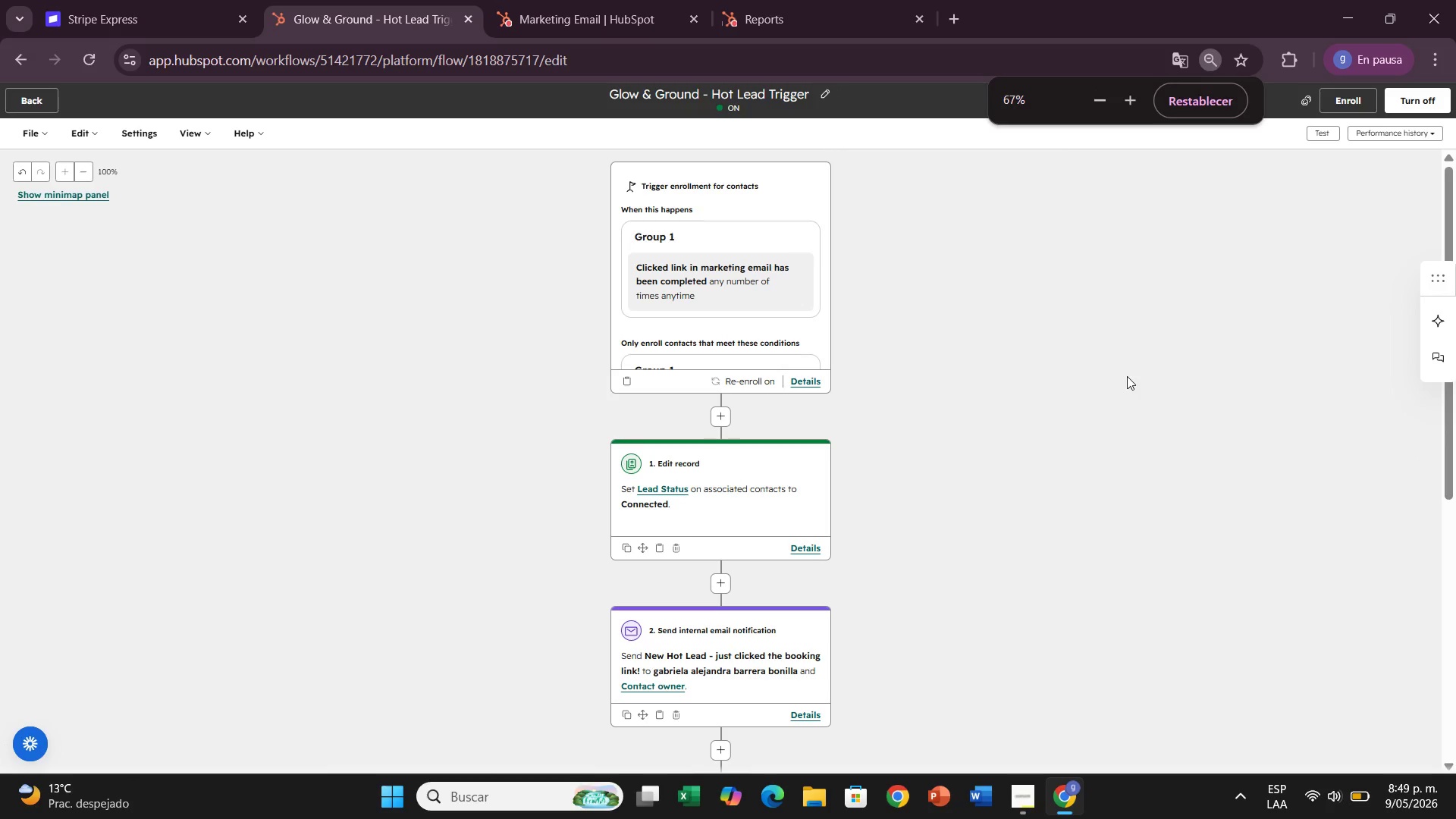 
left_click([1127, 376])
 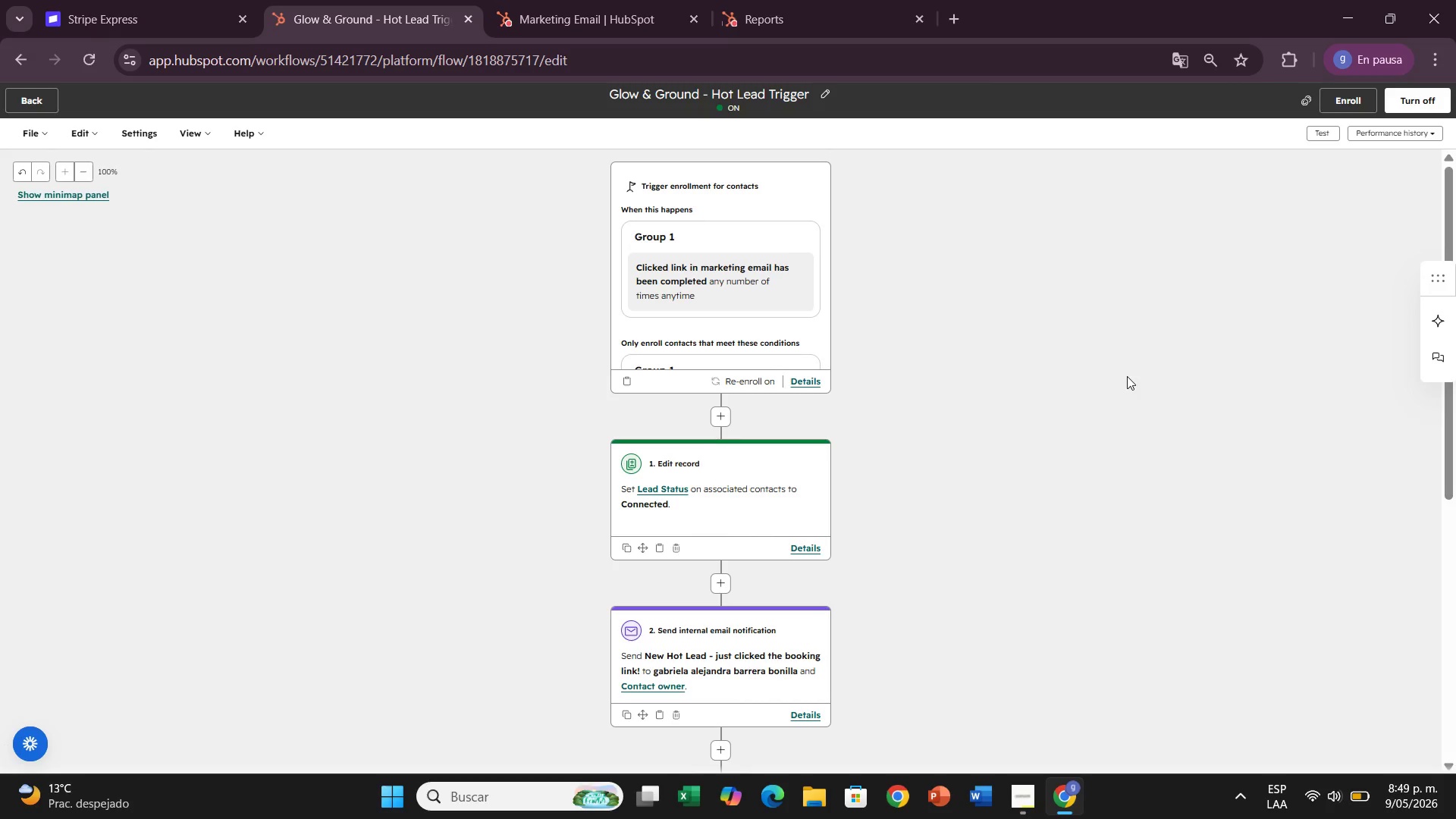 
key(PrintScreen)
 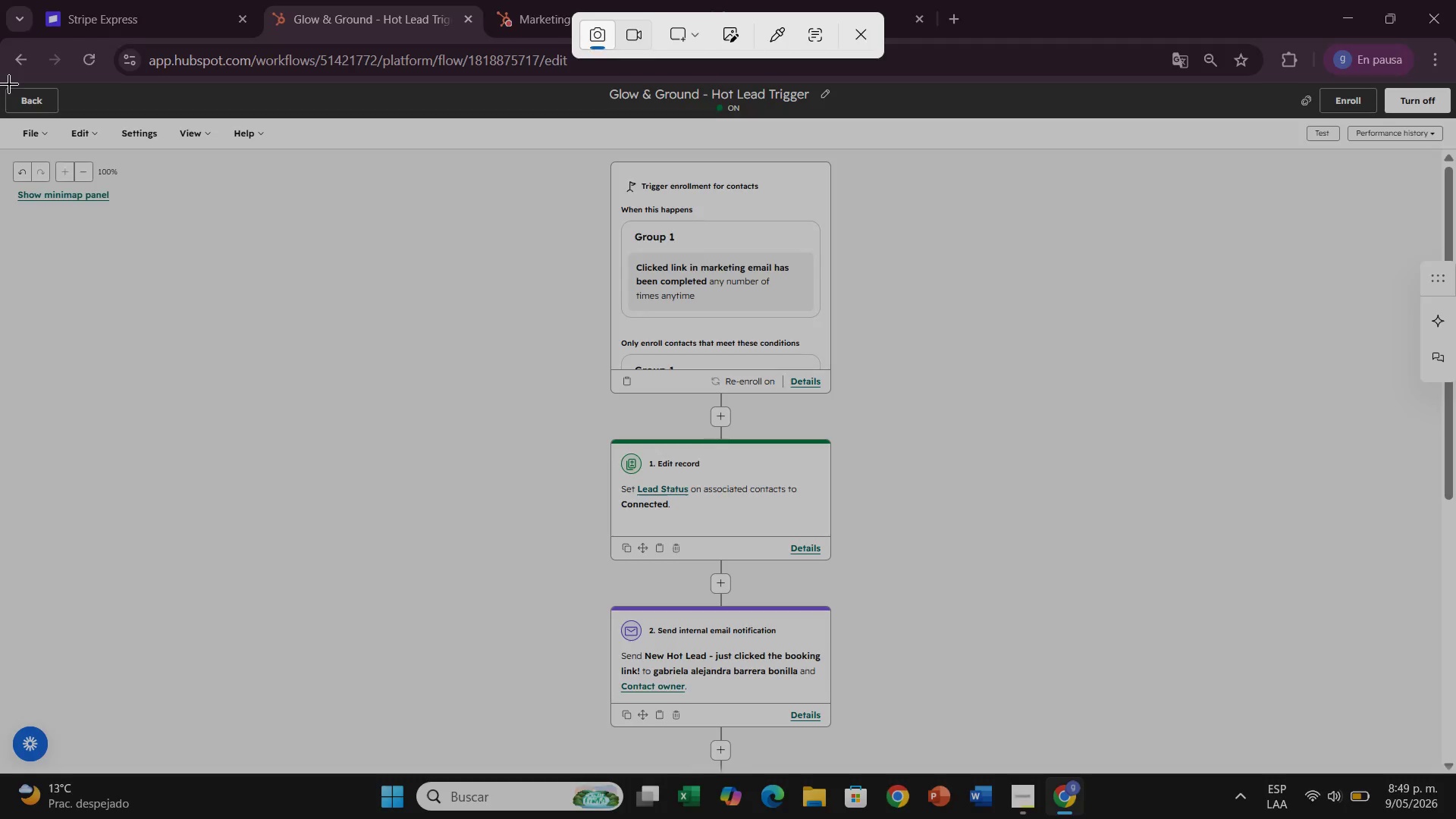 
left_click_drag(start_coordinate=[0, 82], to_coordinate=[1455, 794])
 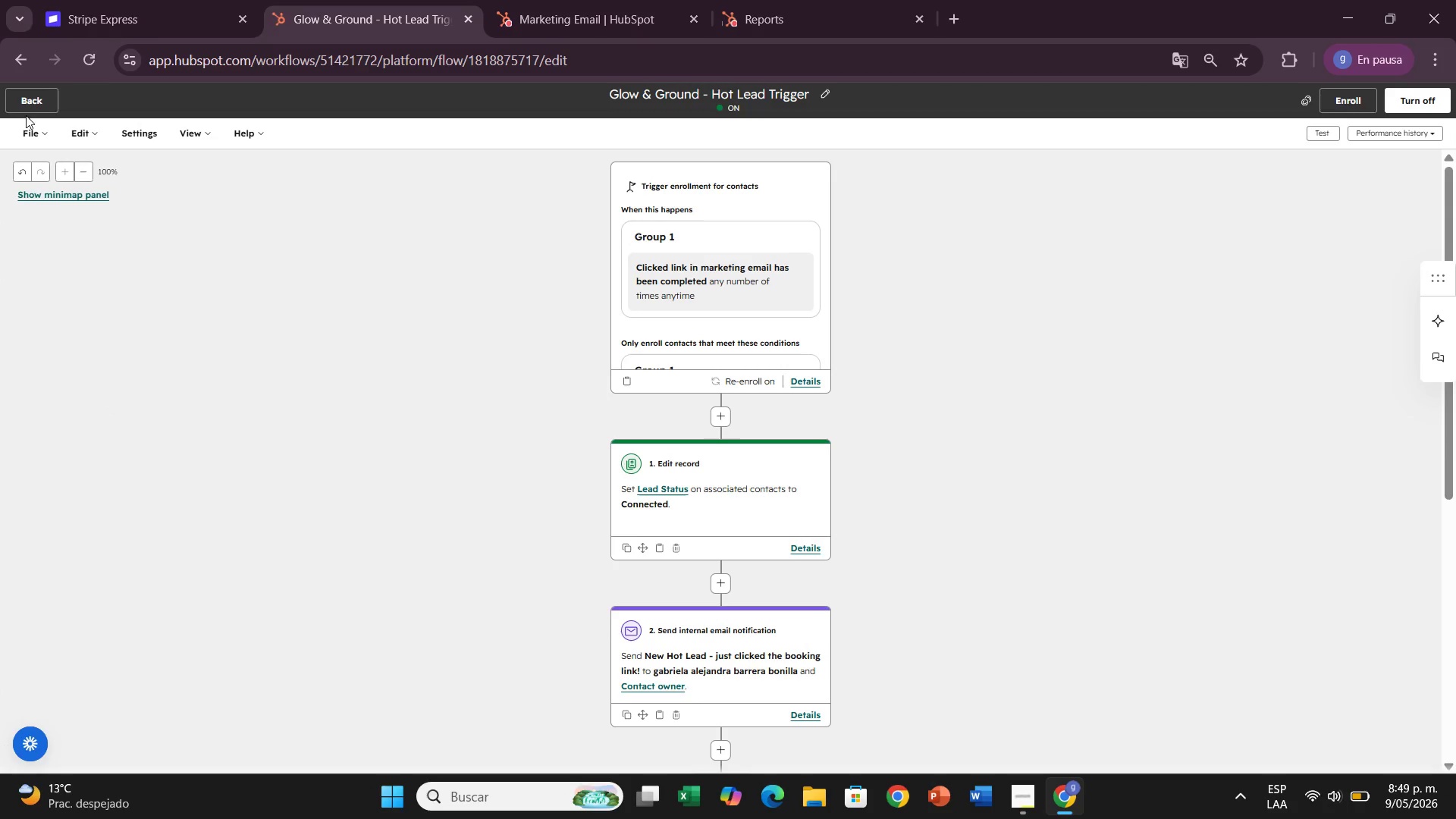 
left_click([30, 108])
 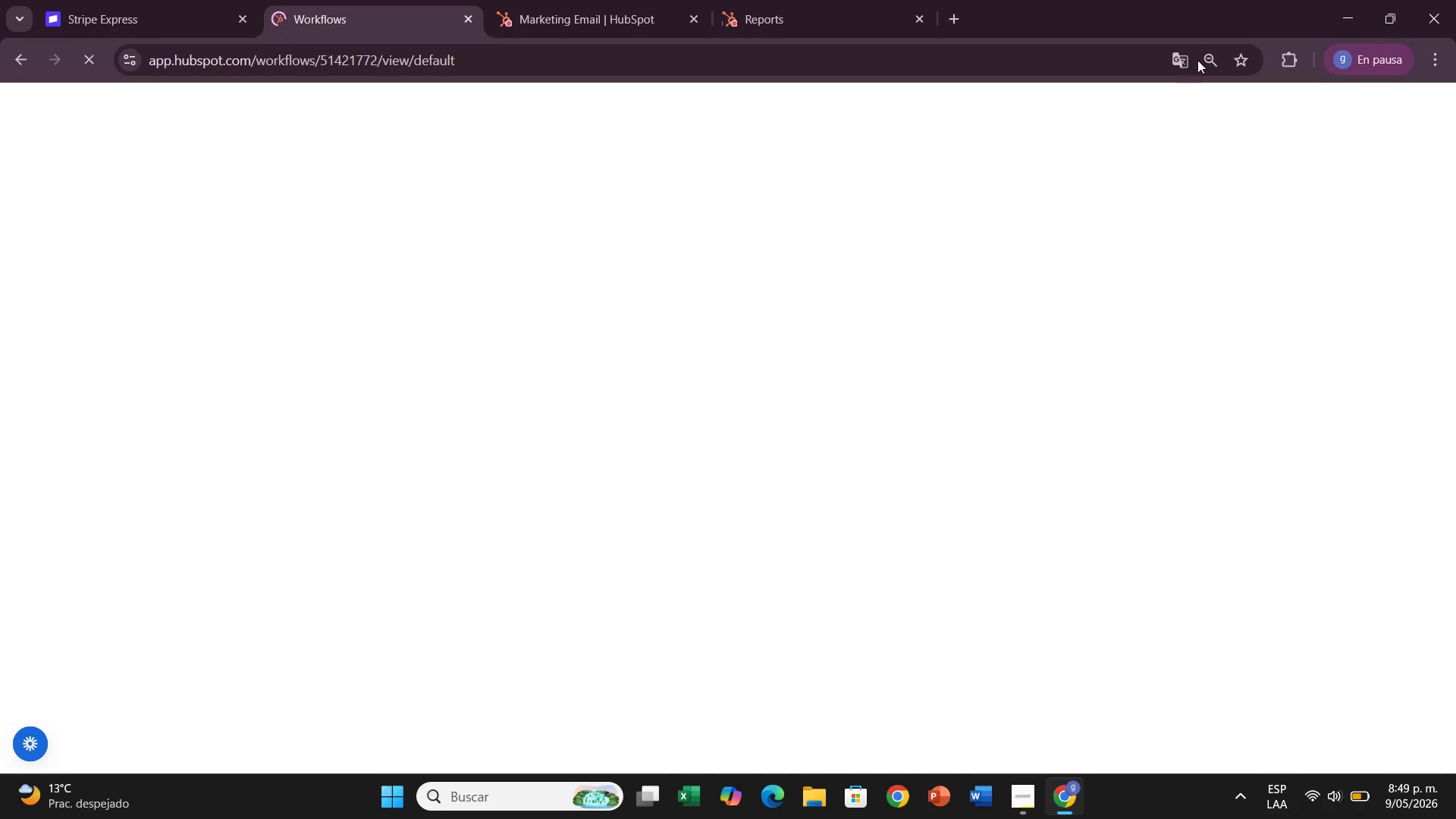 
left_click([1207, 56])
 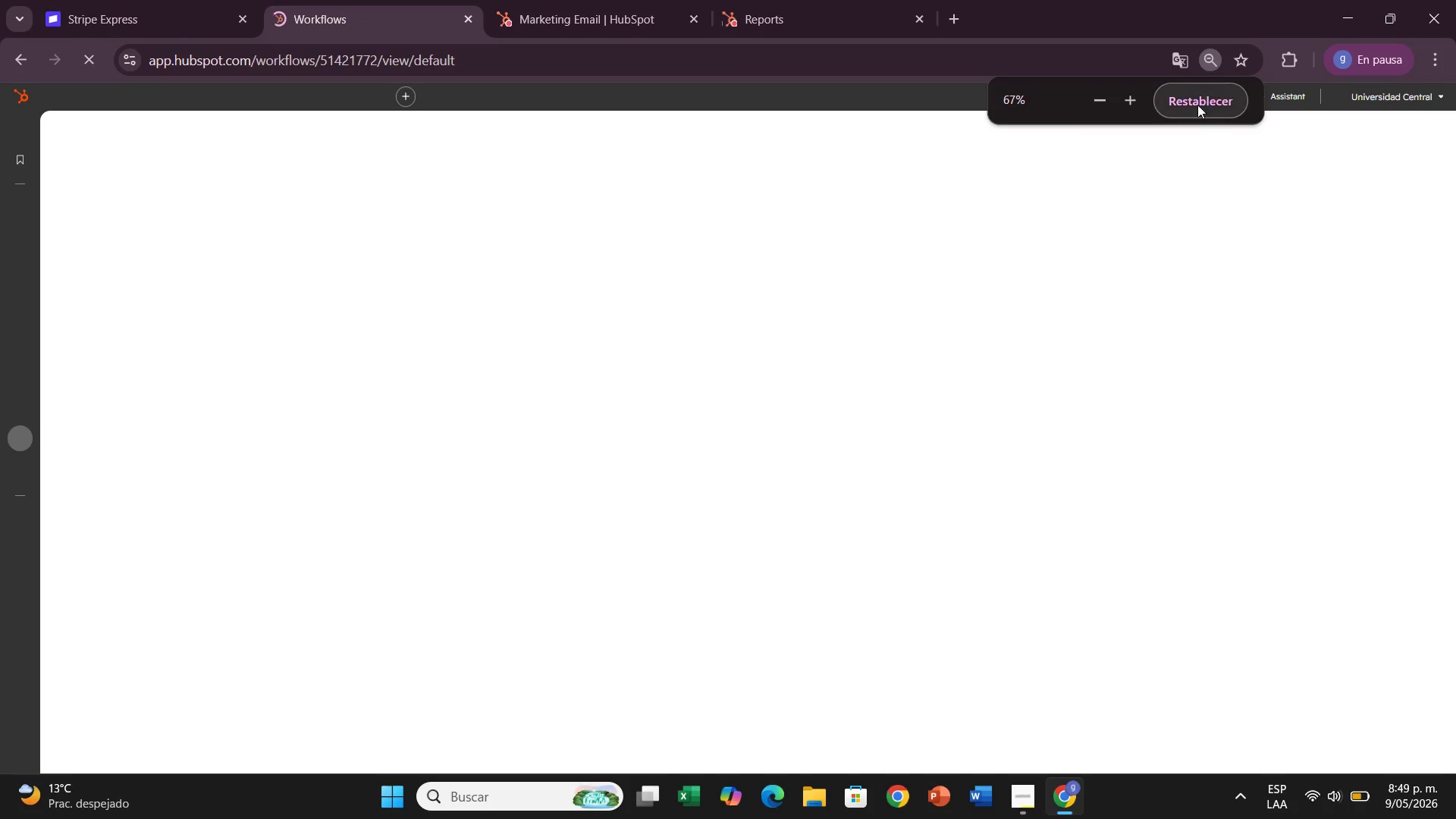 
left_click([1195, 108])
 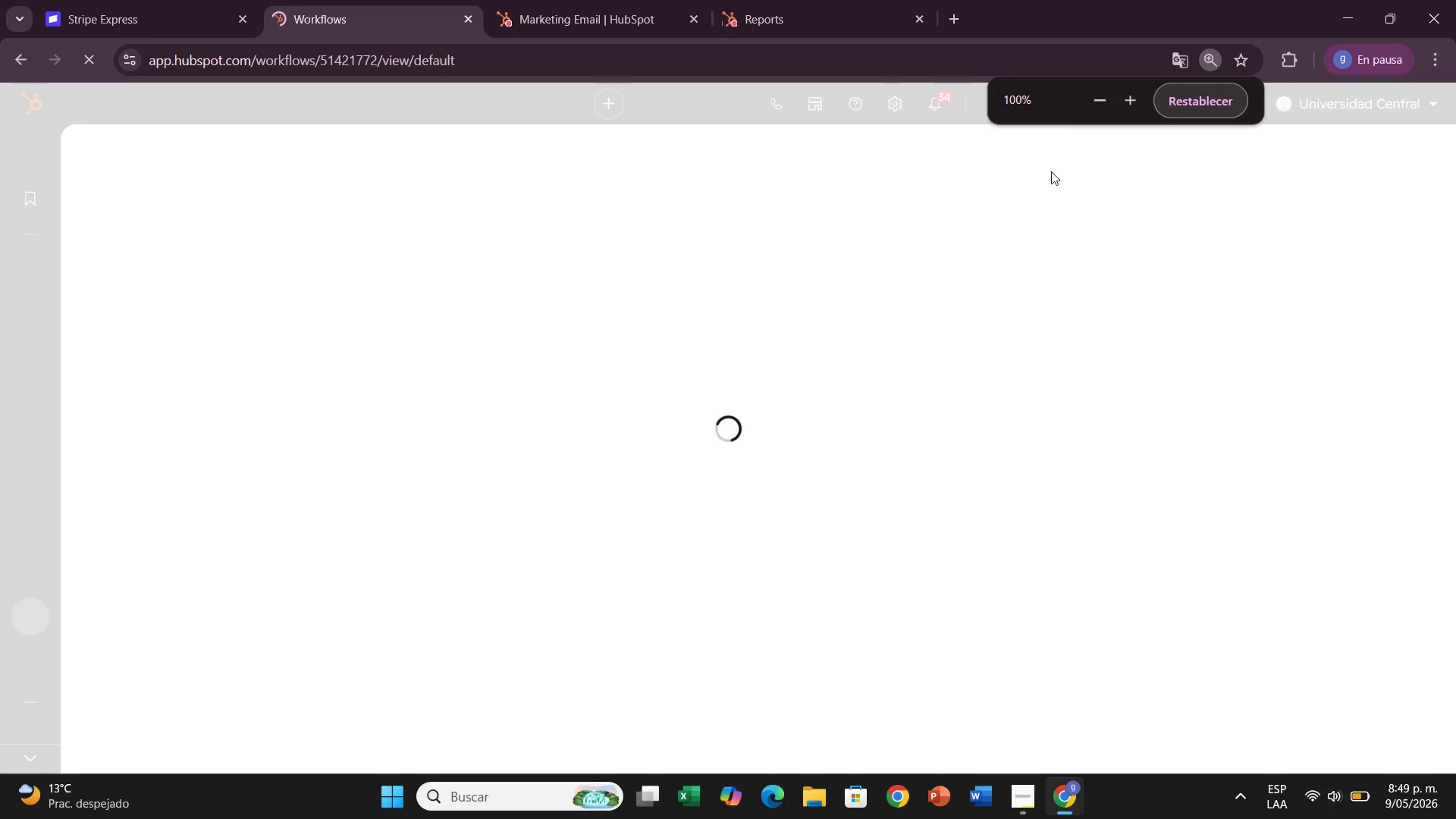 
mouse_move([824, 287])
 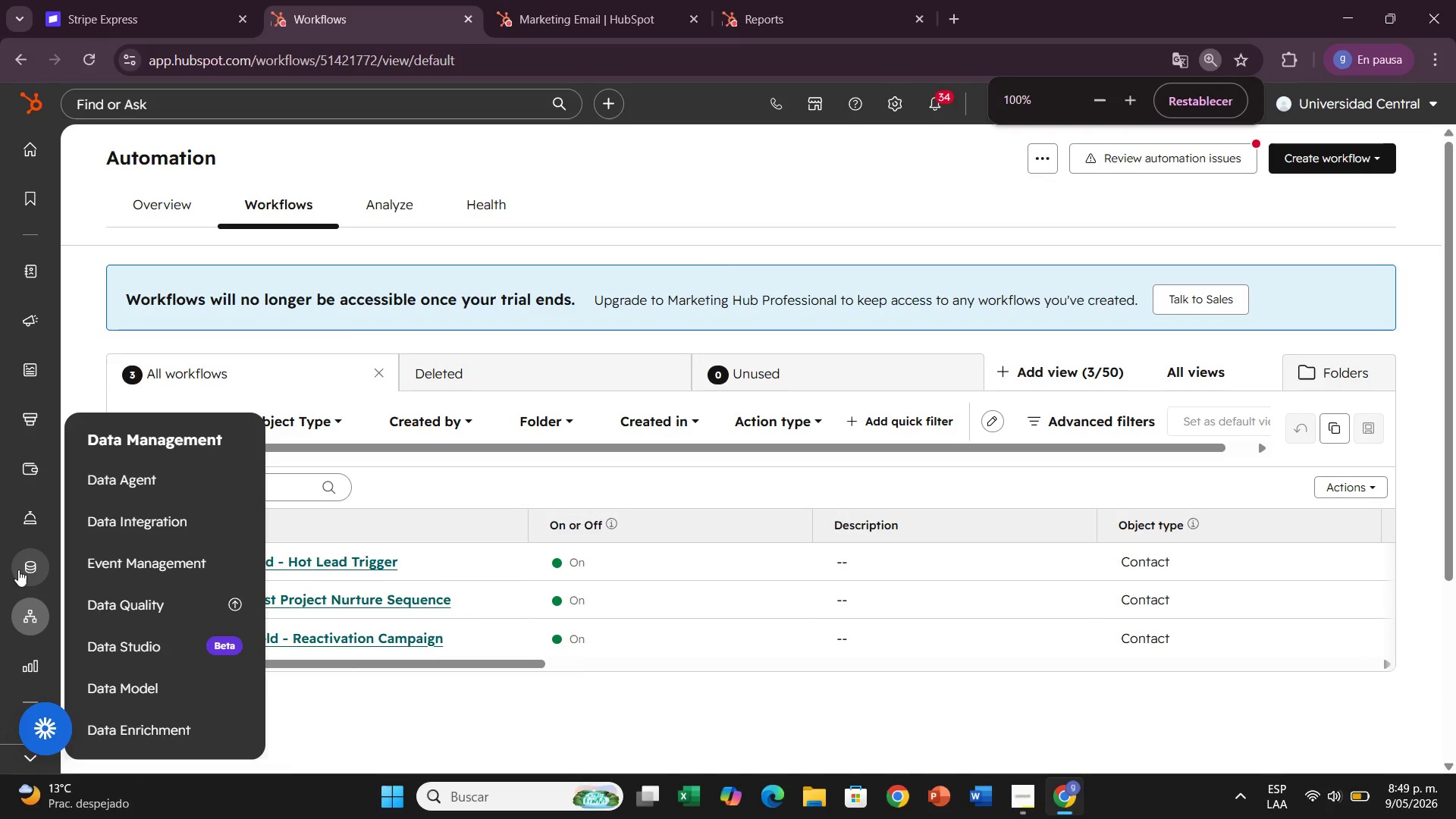 
wait(6.16)
 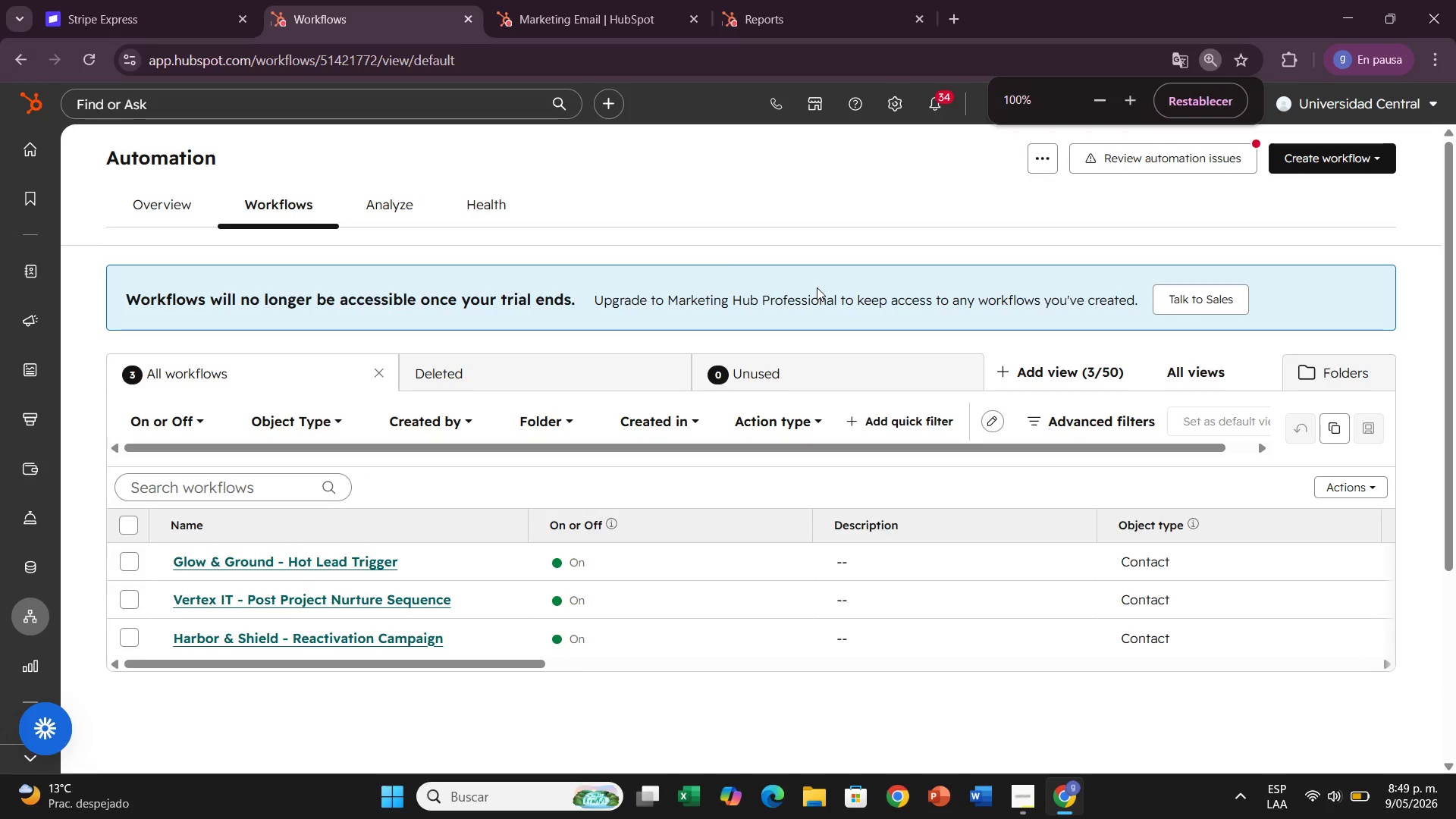 
left_click([115, 651])
 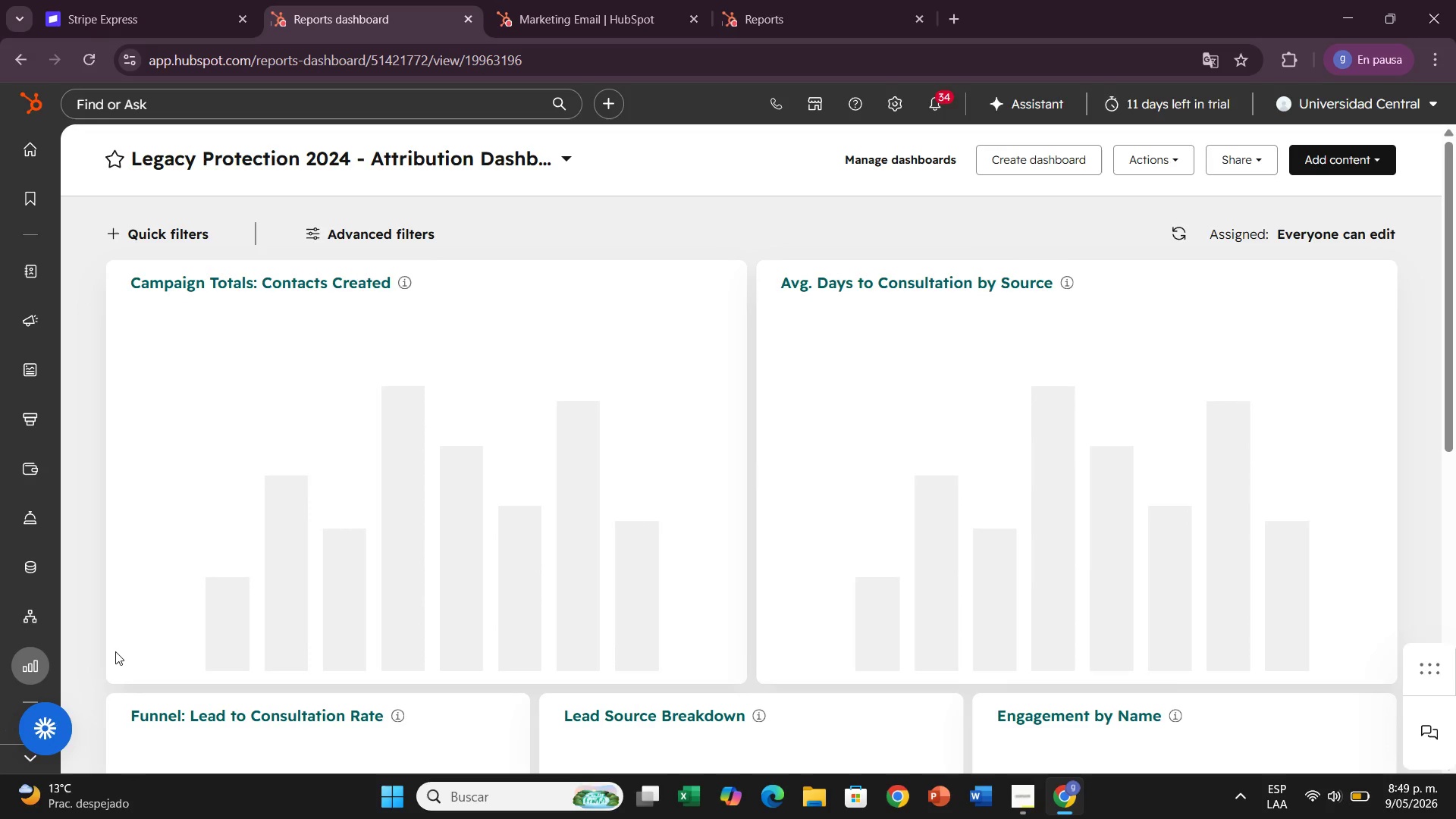 
wait(7.49)
 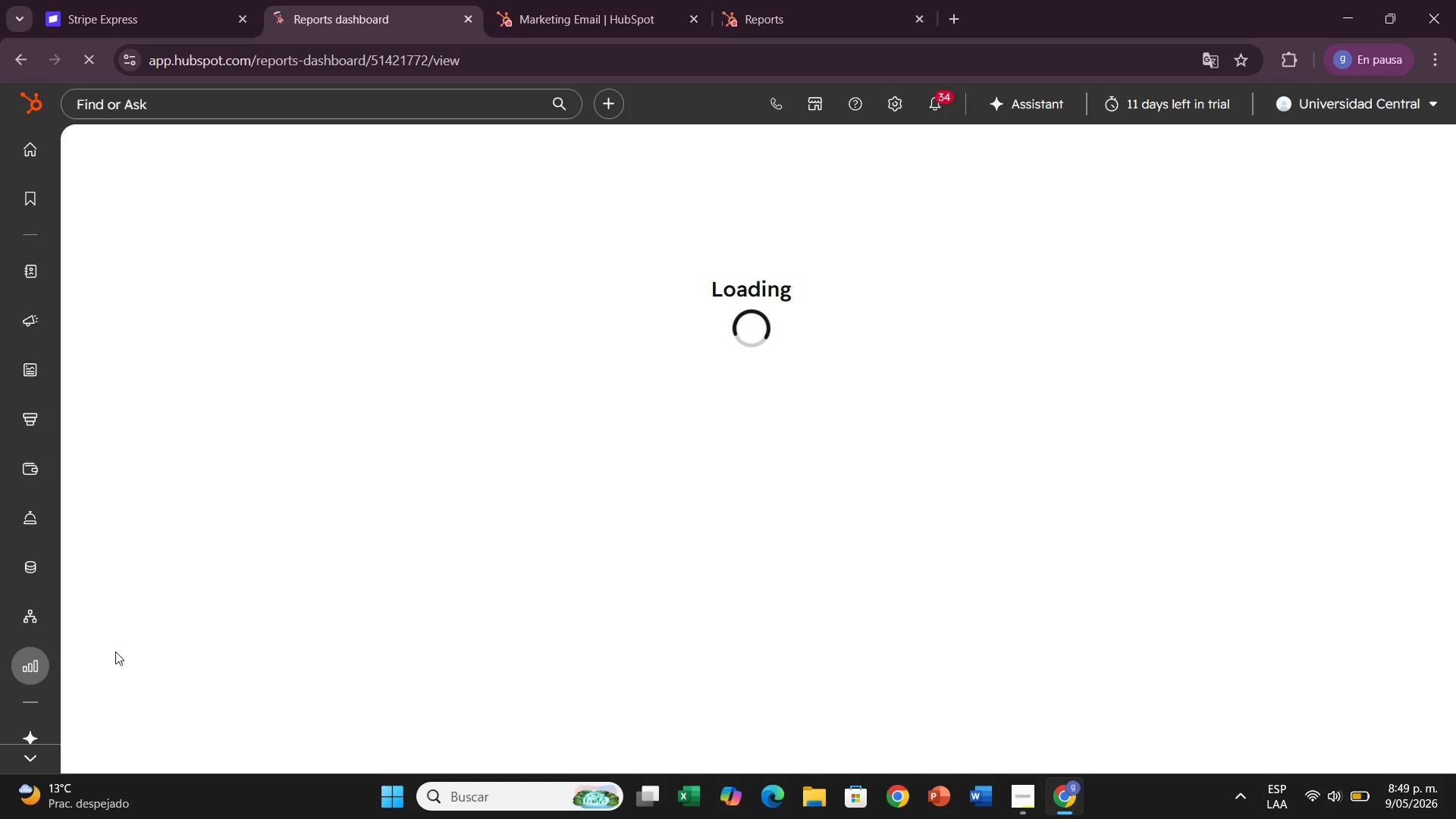 
left_click([1049, 146])
 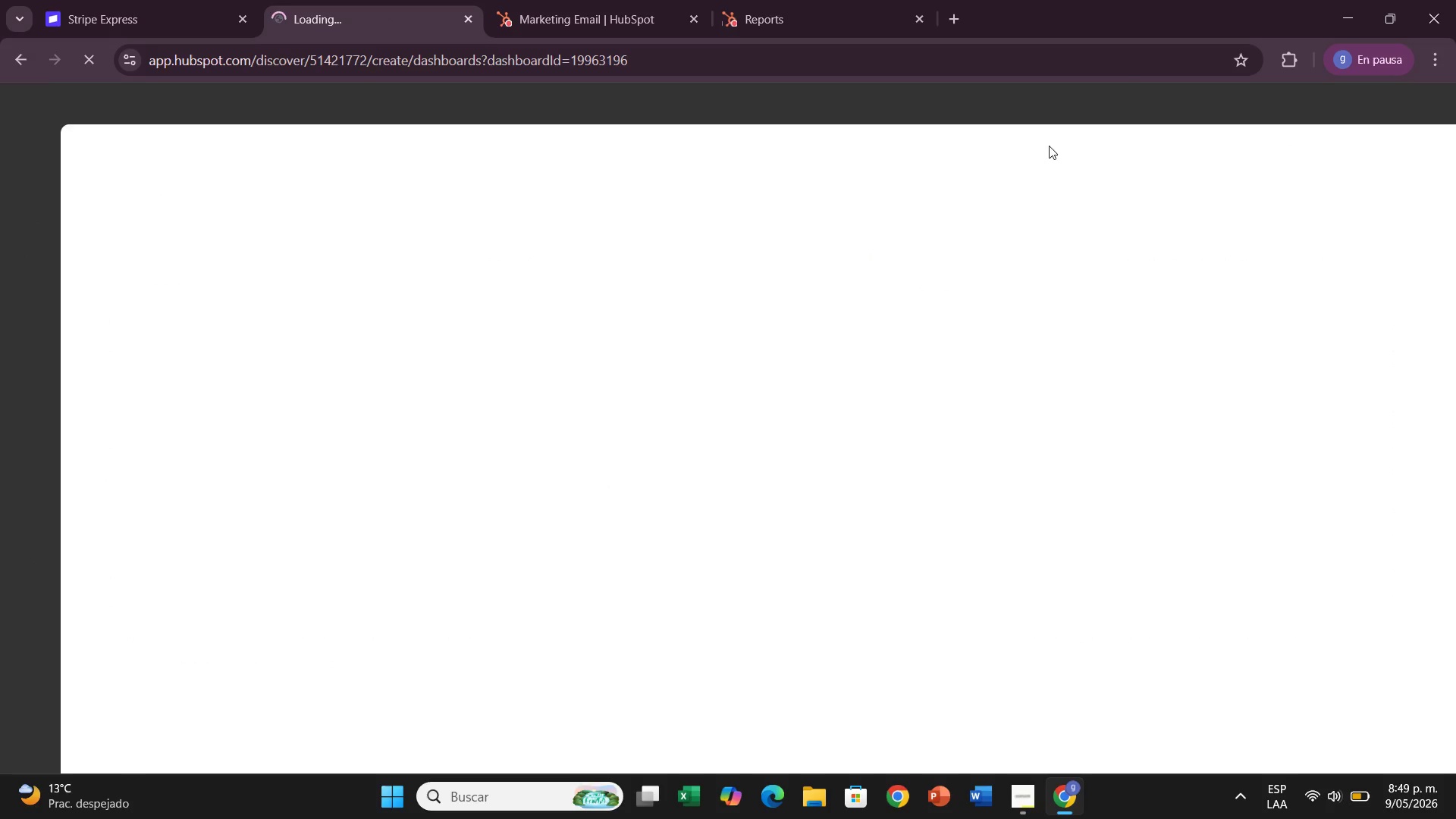 
mouse_move([879, 258])
 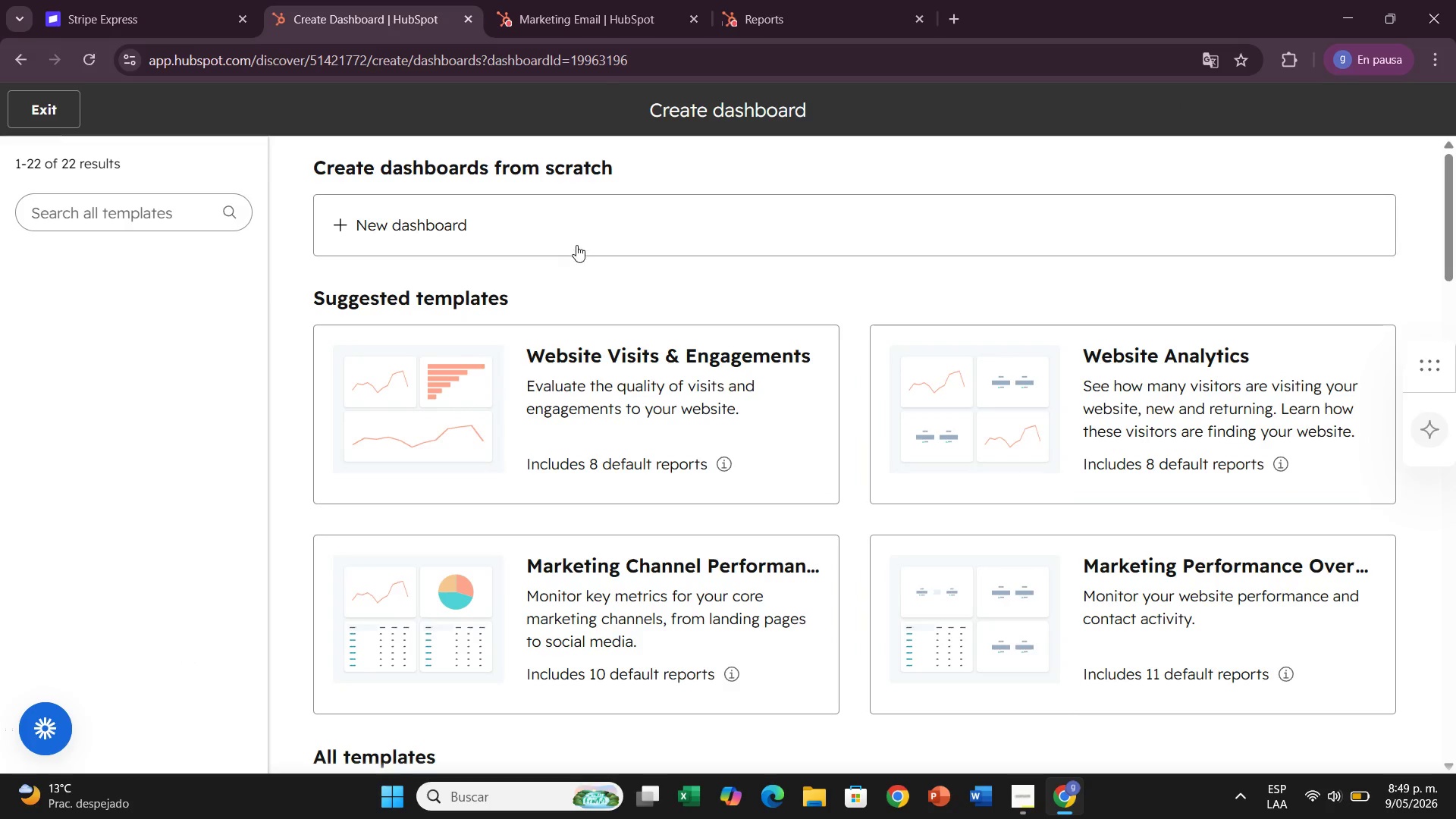 
left_click([577, 243])
 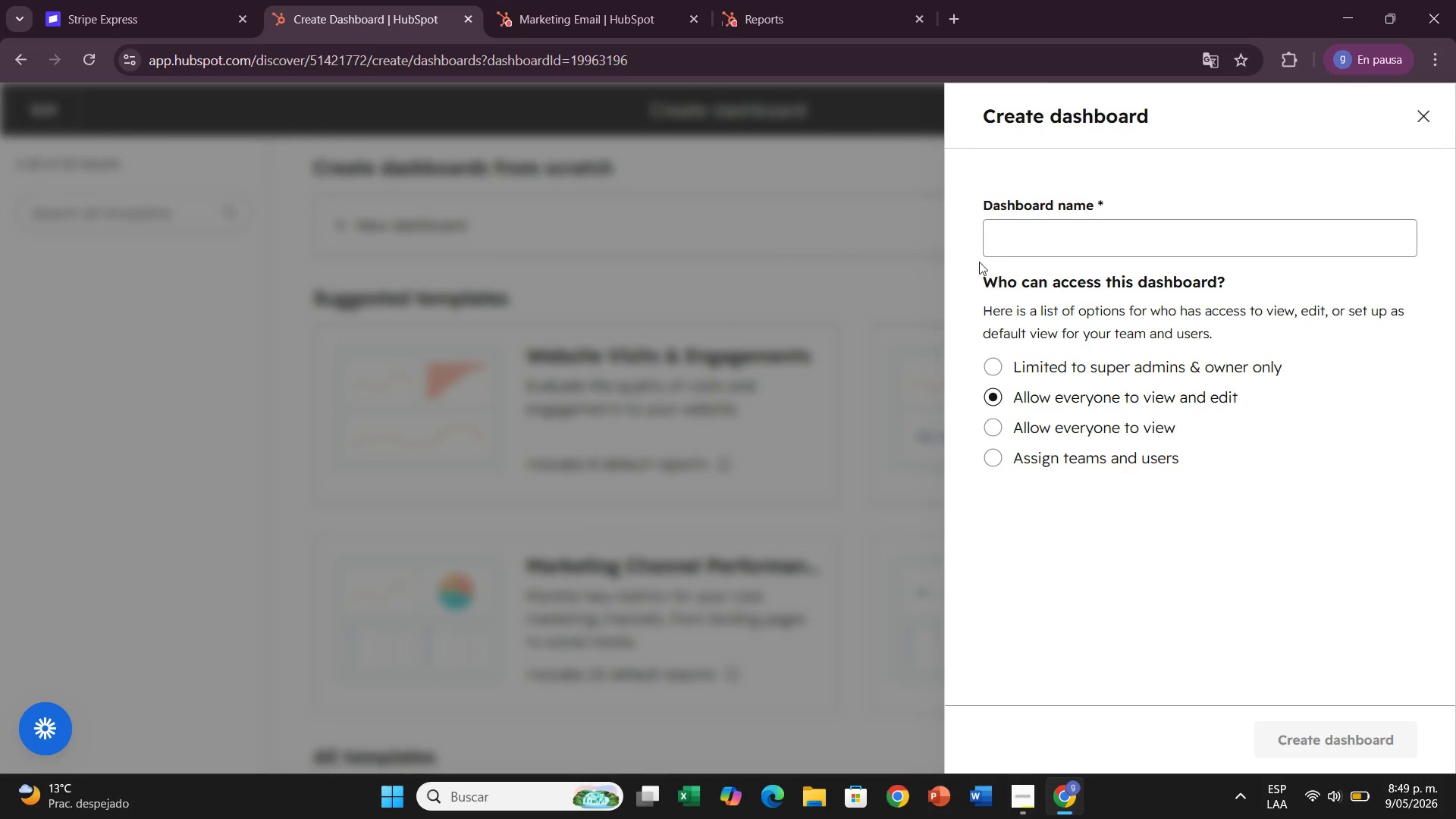 
left_click([1027, 253])
 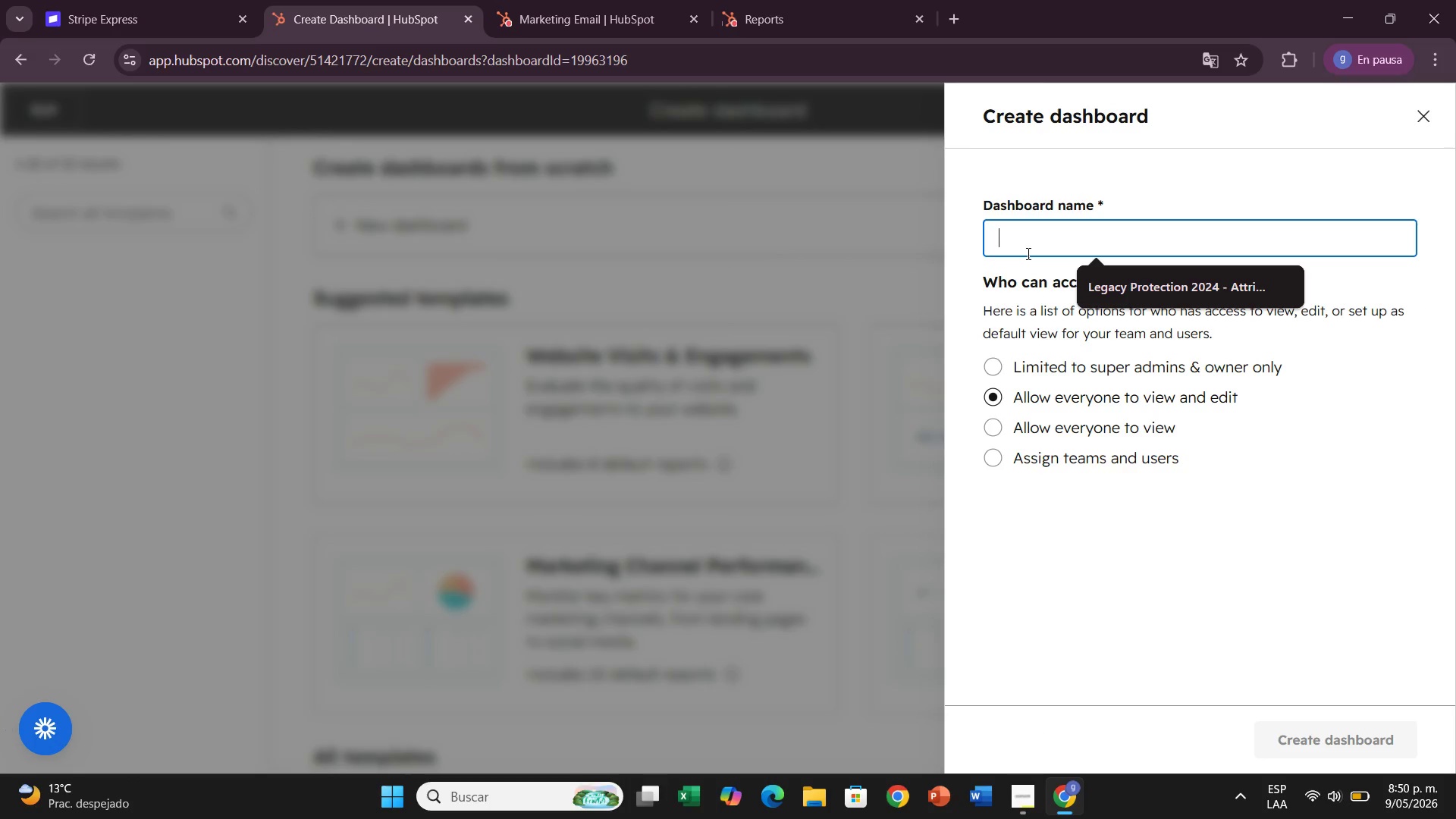 
type(Glow ^ Groub)
key(Backspace)
type(nd - Campaign Performance )
key(Backspace)
 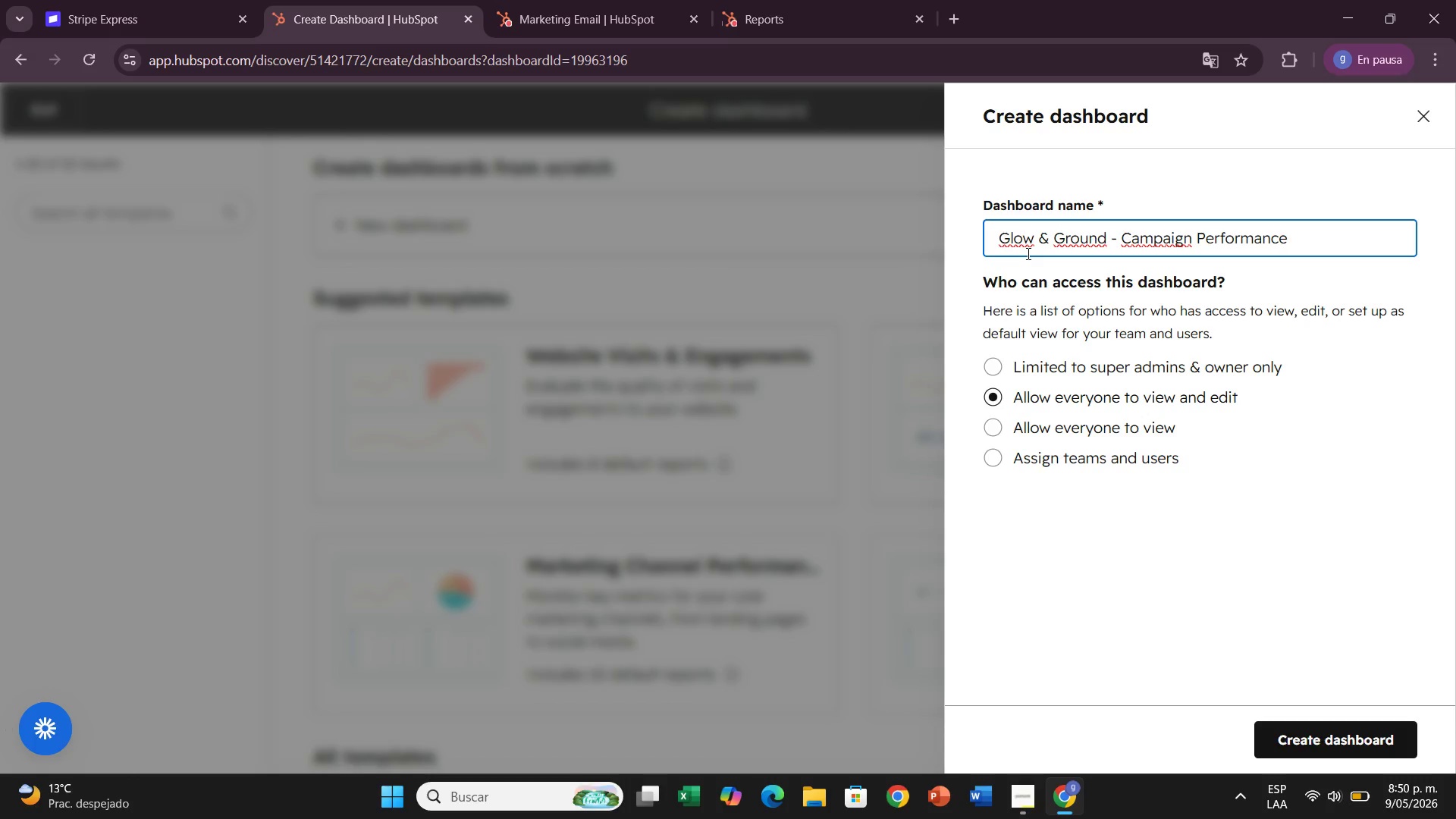 
left_click([1332, 748])
 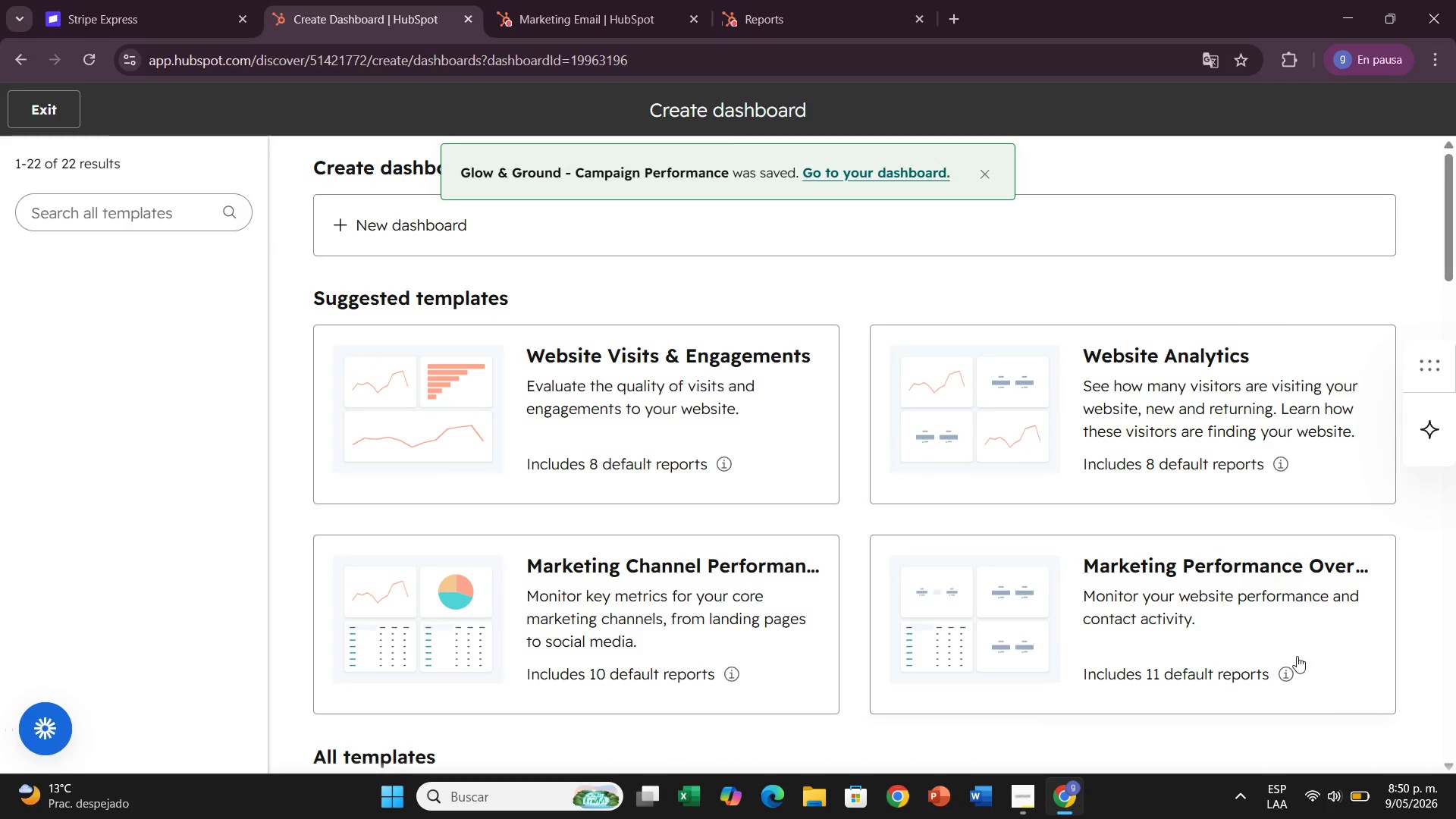 
left_click([898, 175])
 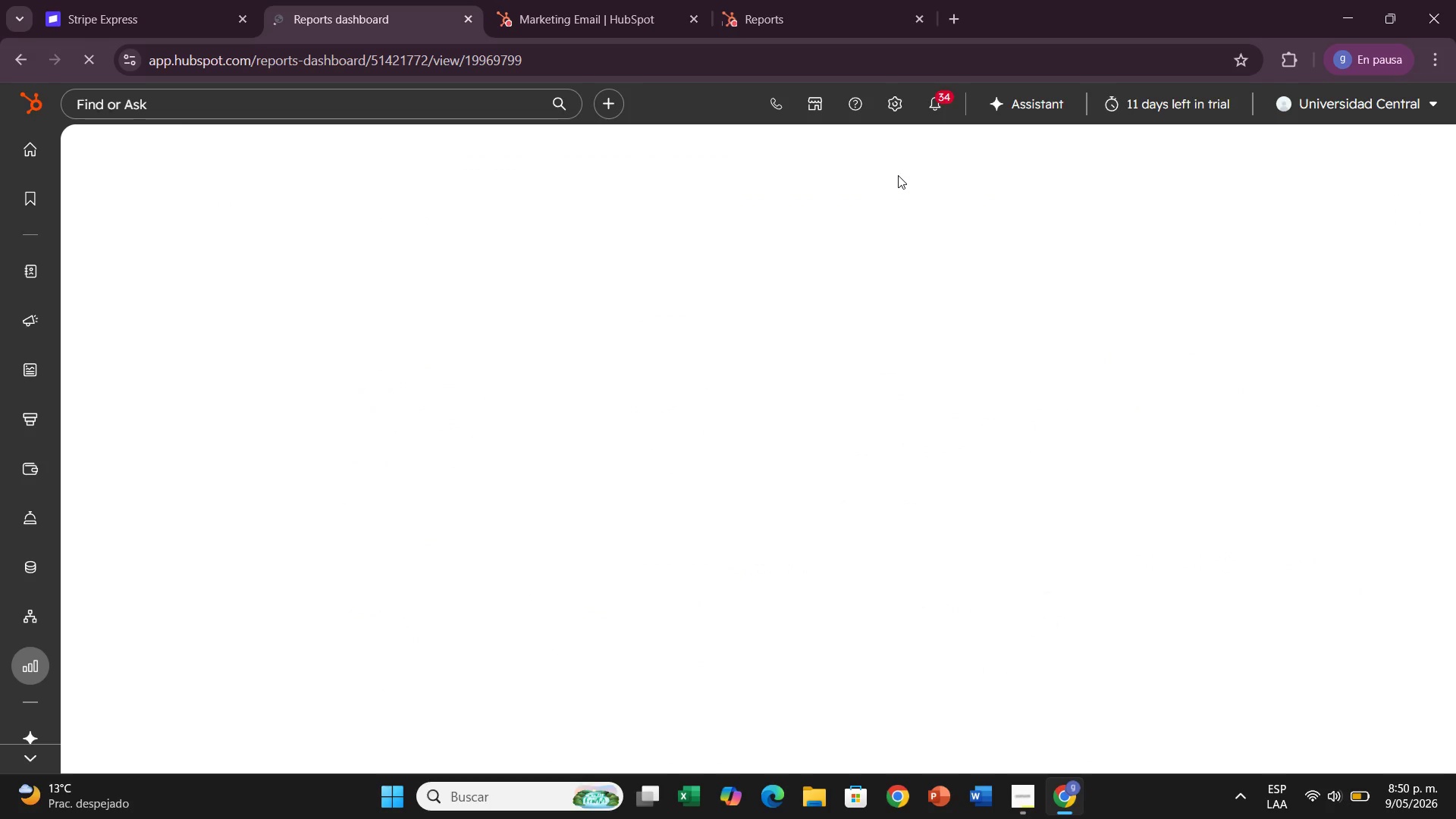 
mouse_move([715, 206])
 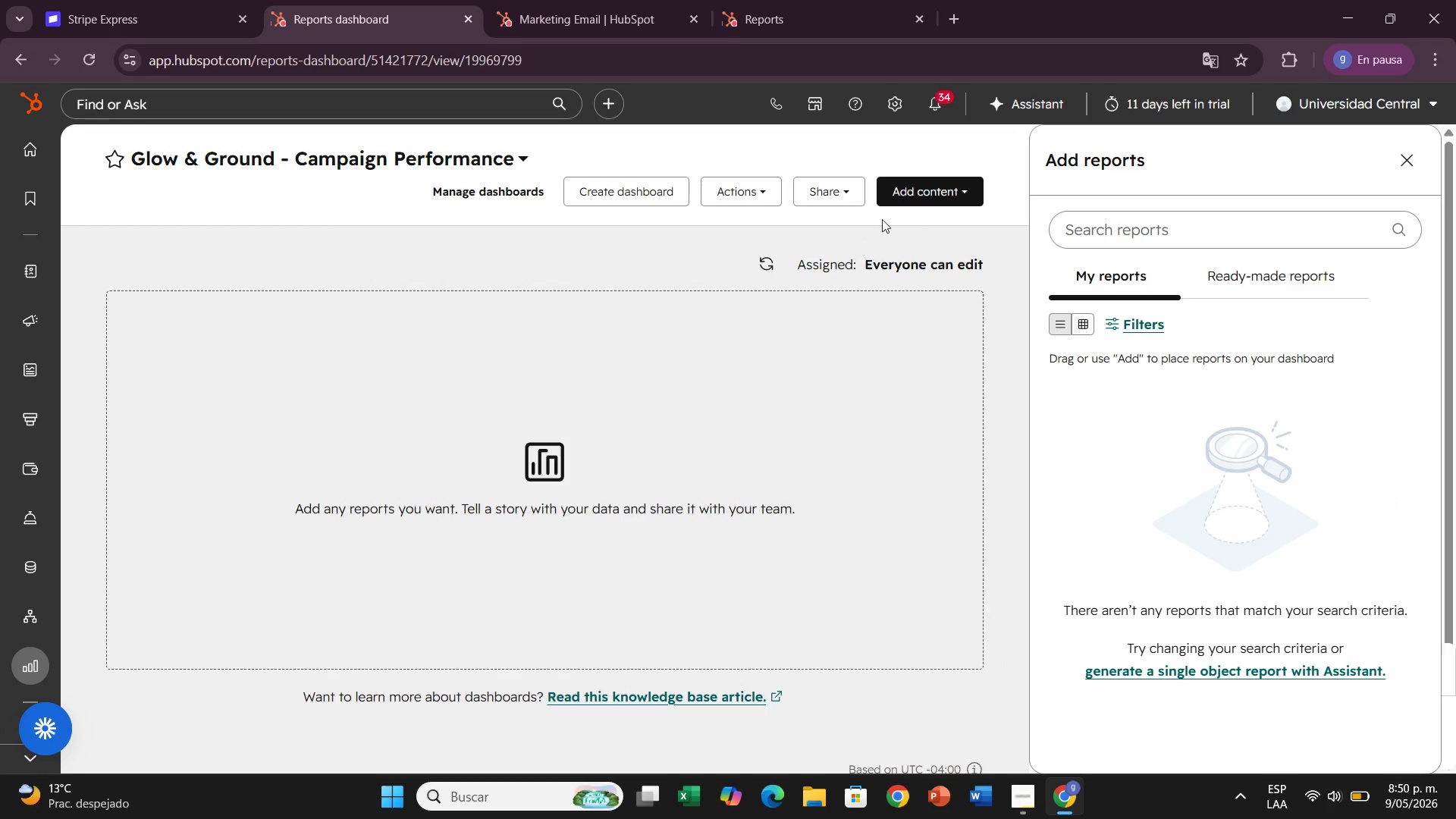 
left_click([949, 200])
 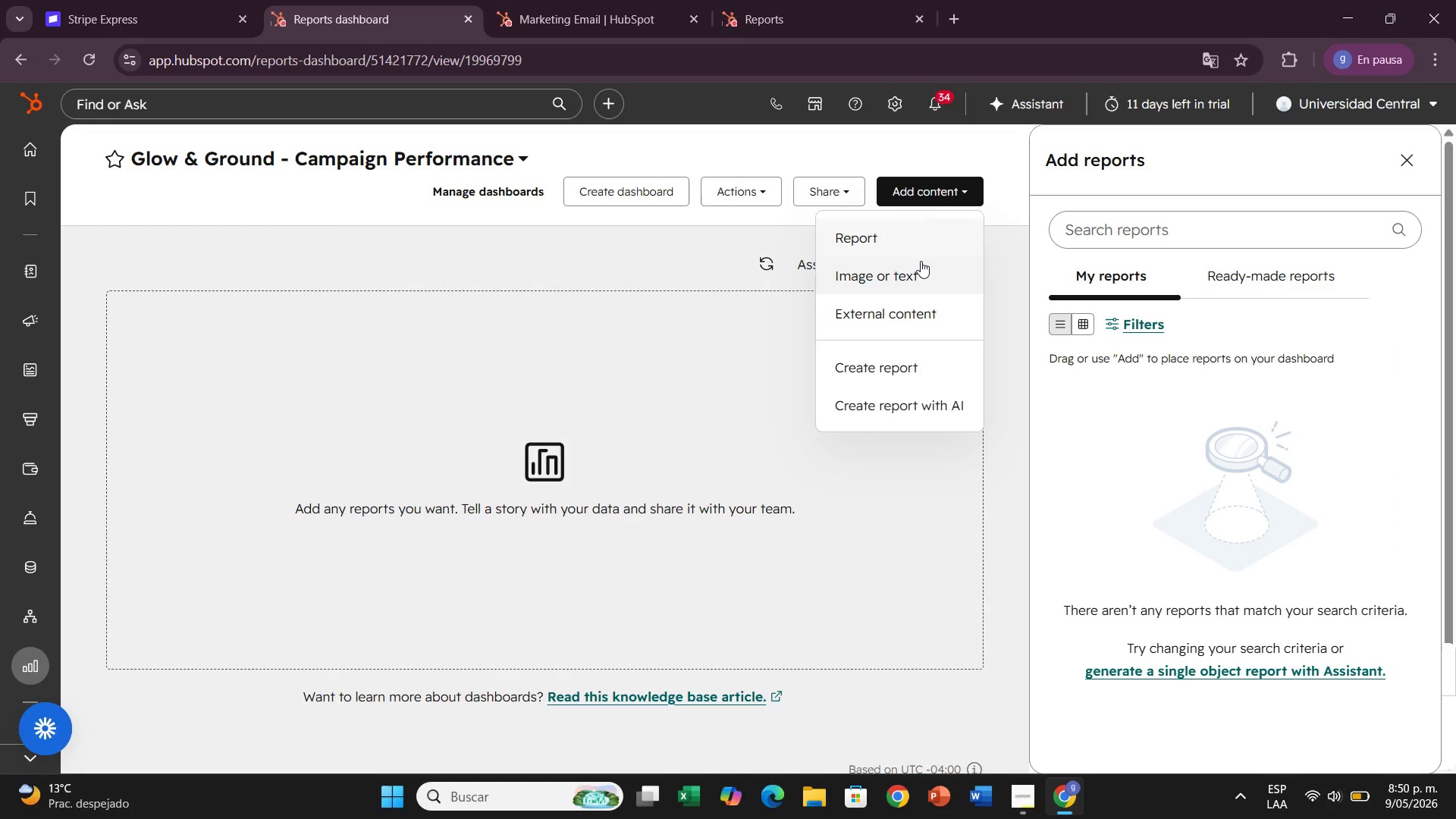 
left_click([893, 369])
 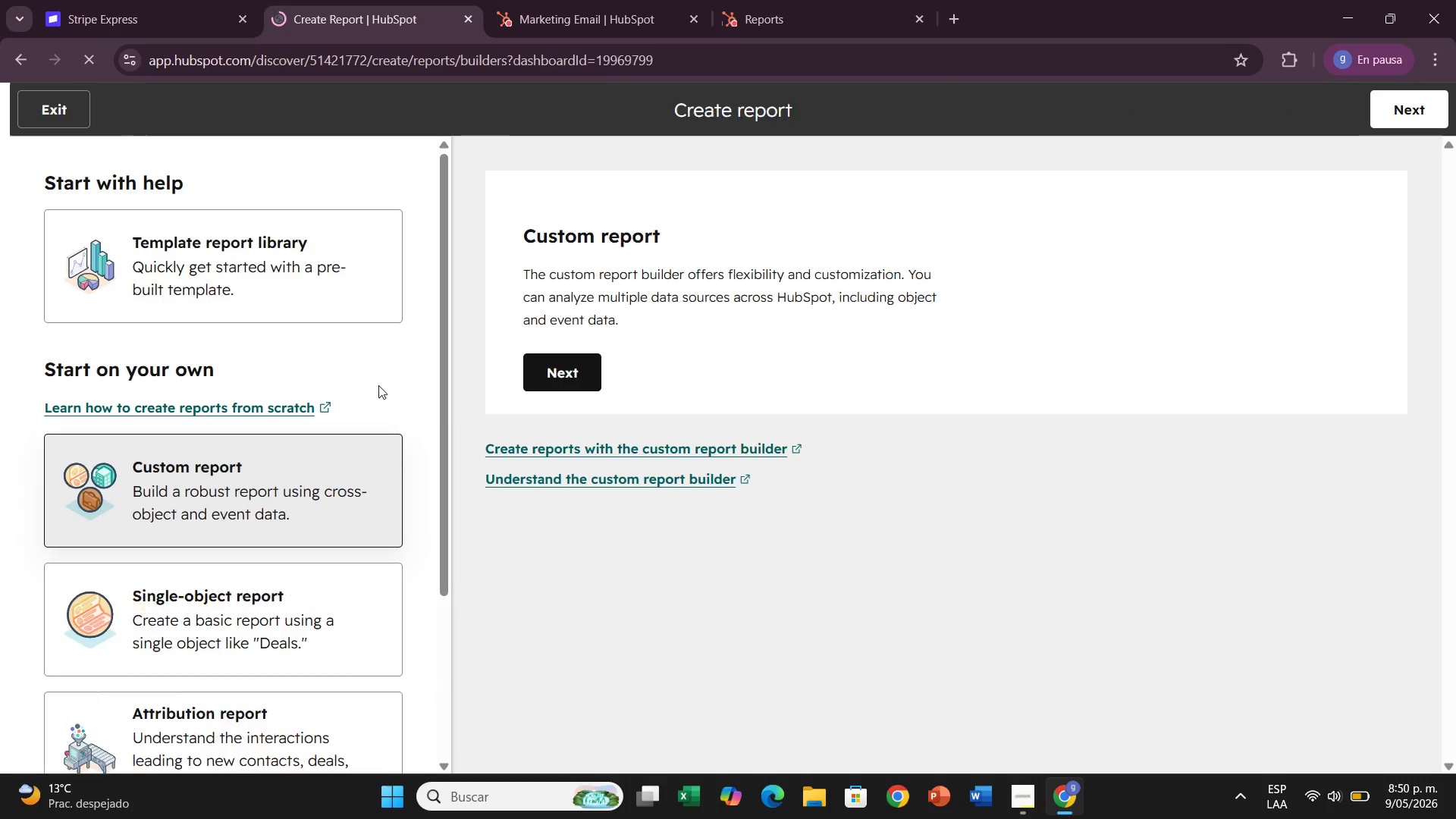 
left_click([314, 460])
 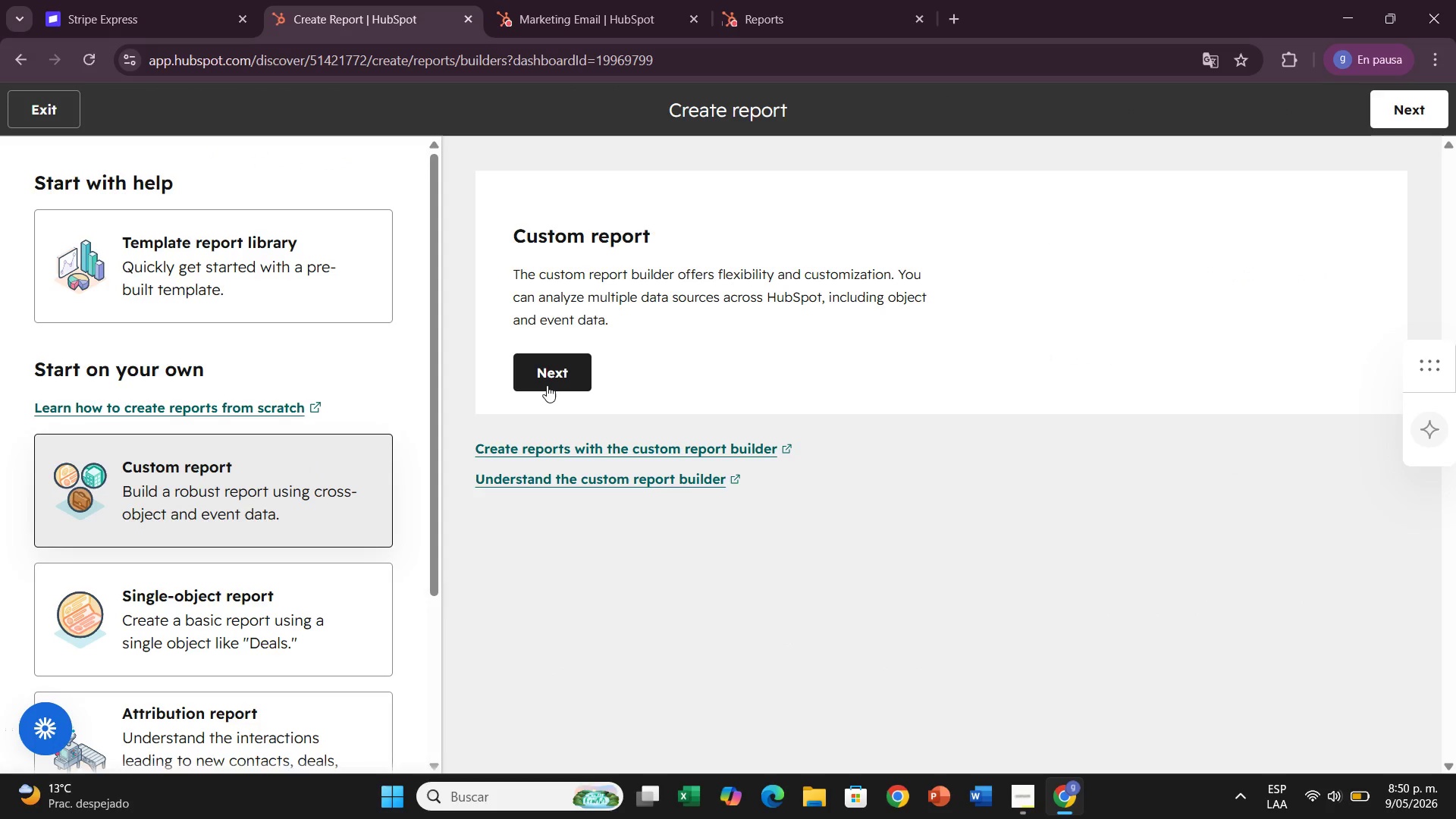 
left_click([544, 385])
 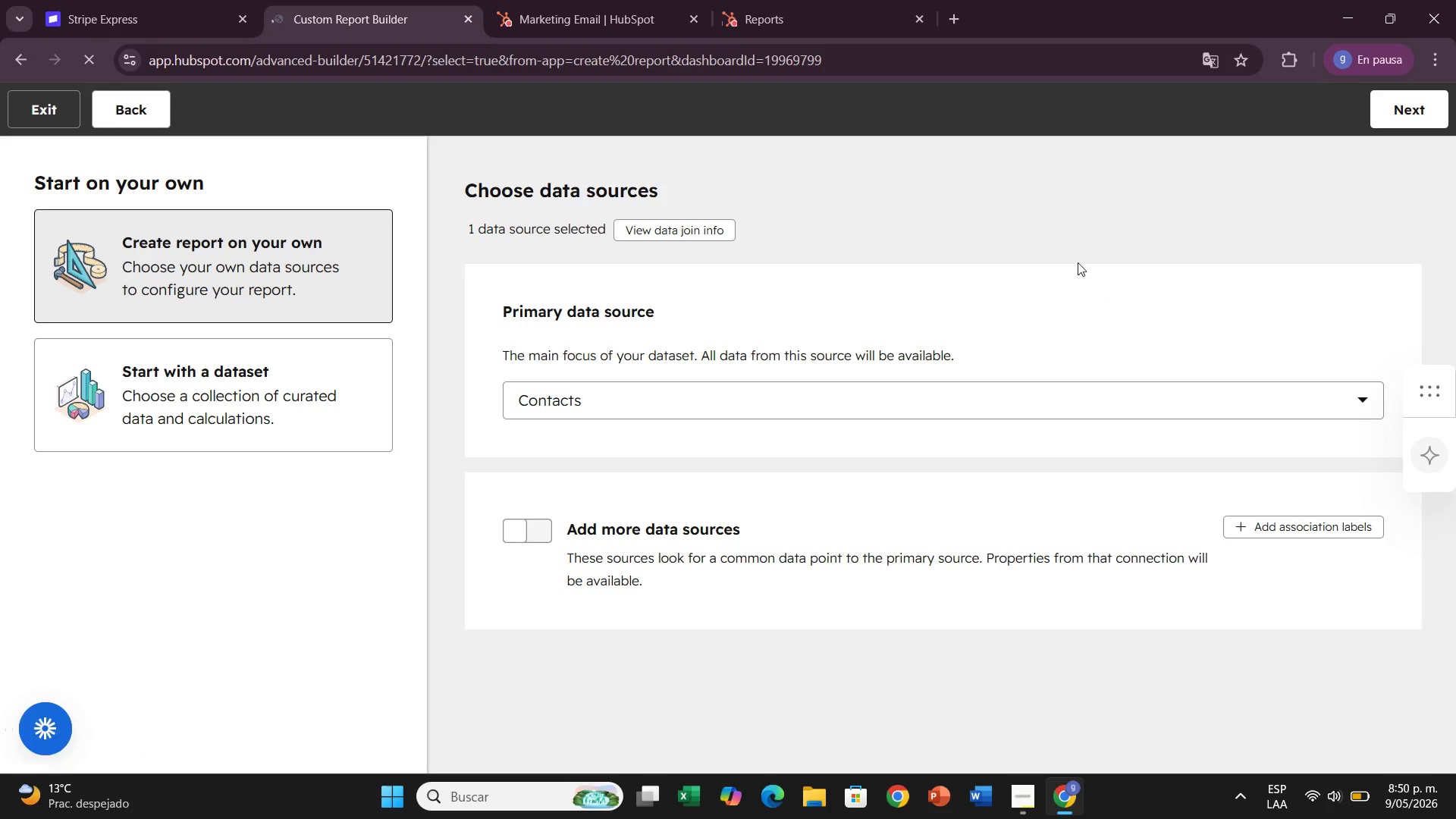 
wait(5.33)
 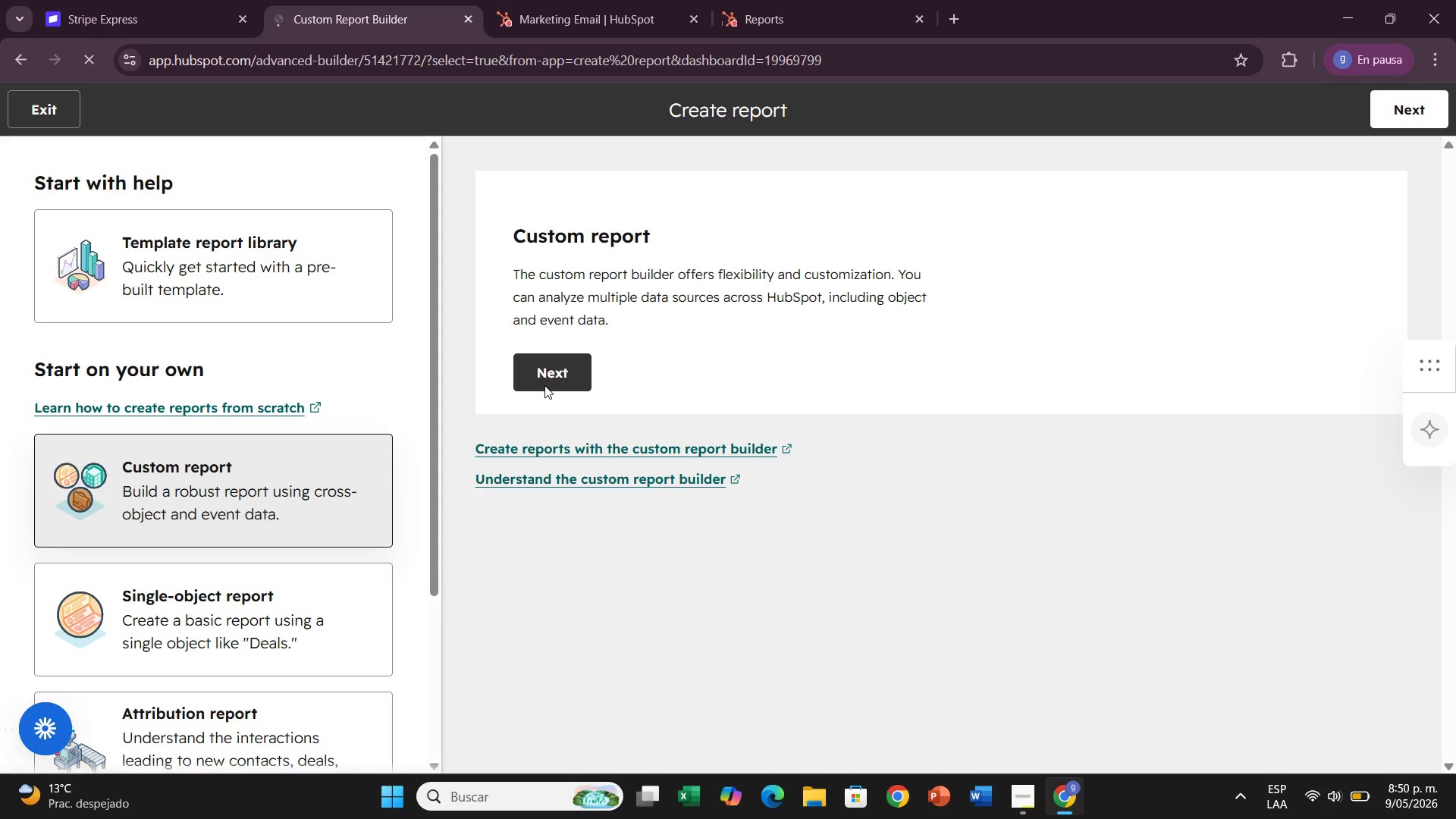 
left_click([1394, 116])
 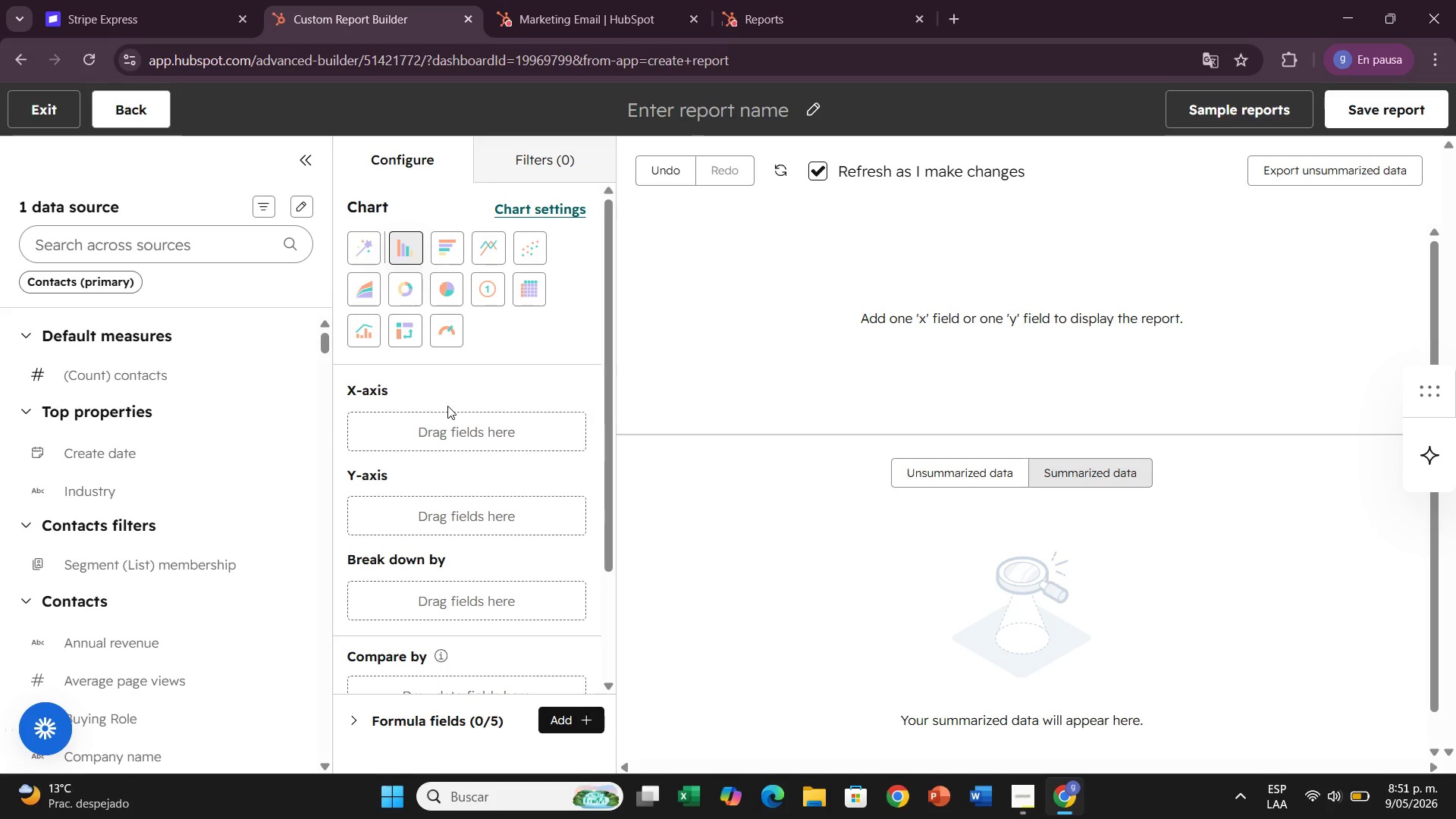 
wait(46.61)
 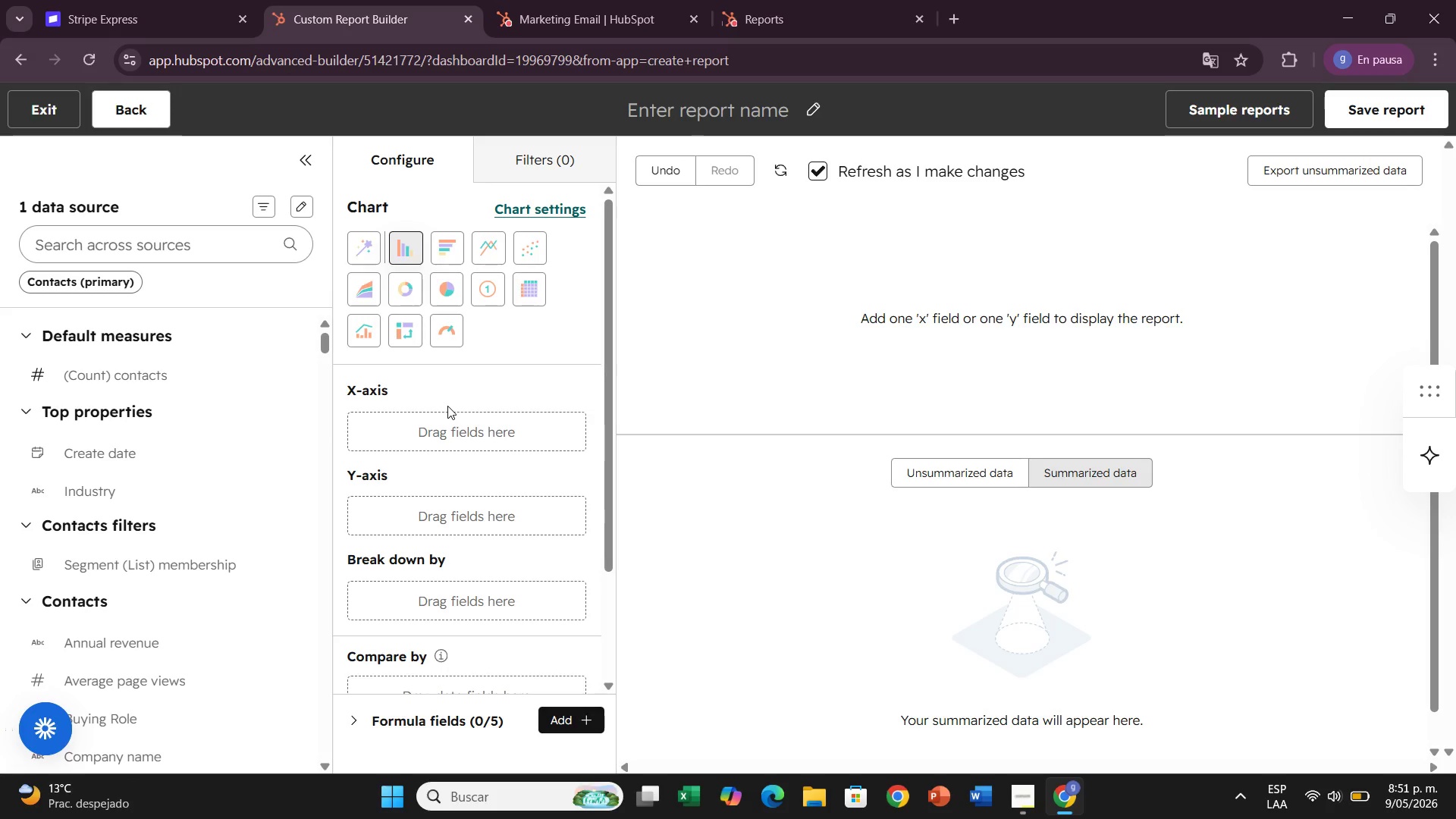 
left_click([808, 108])
 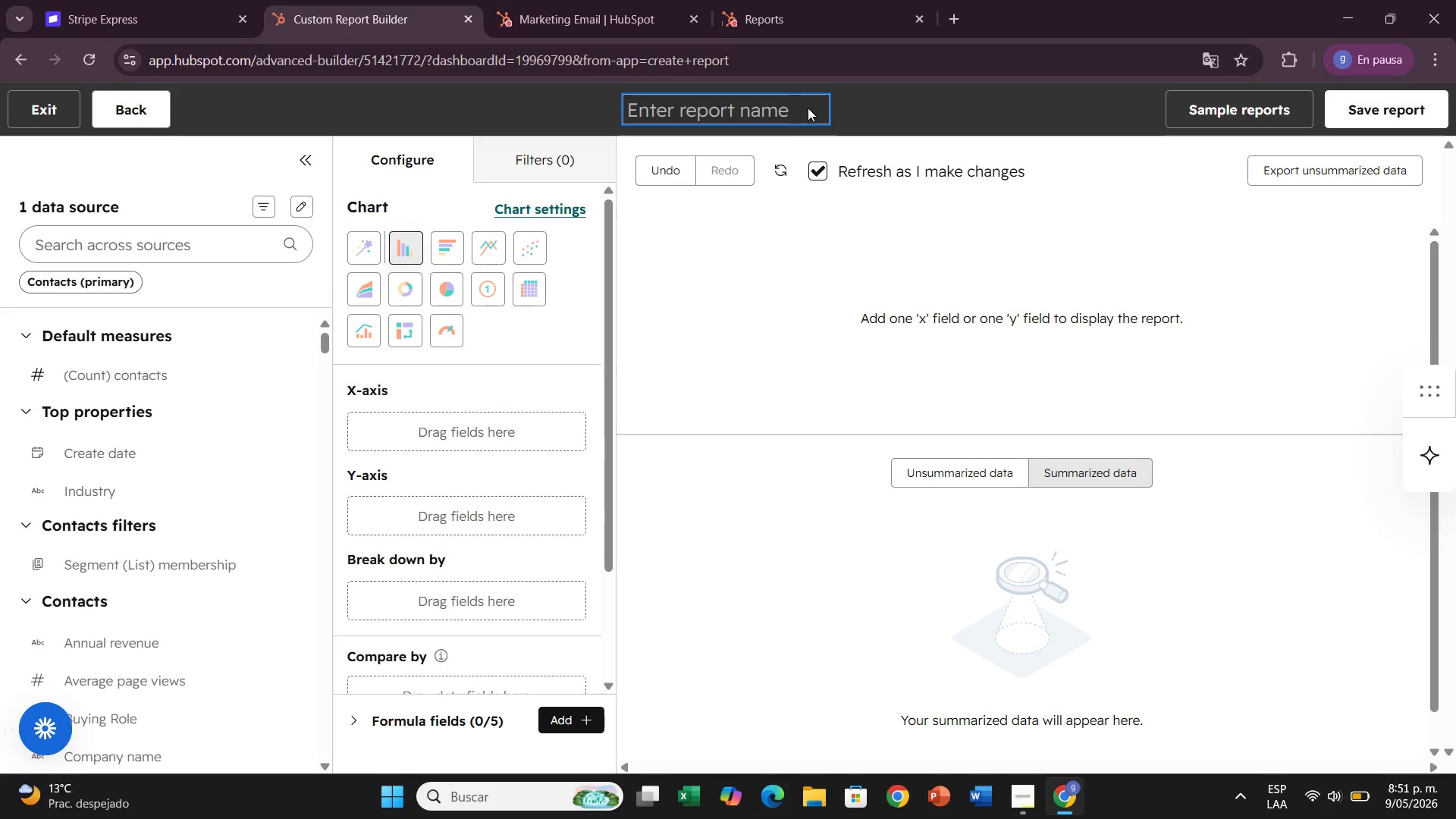 
type(Contacts by Lead Status)
 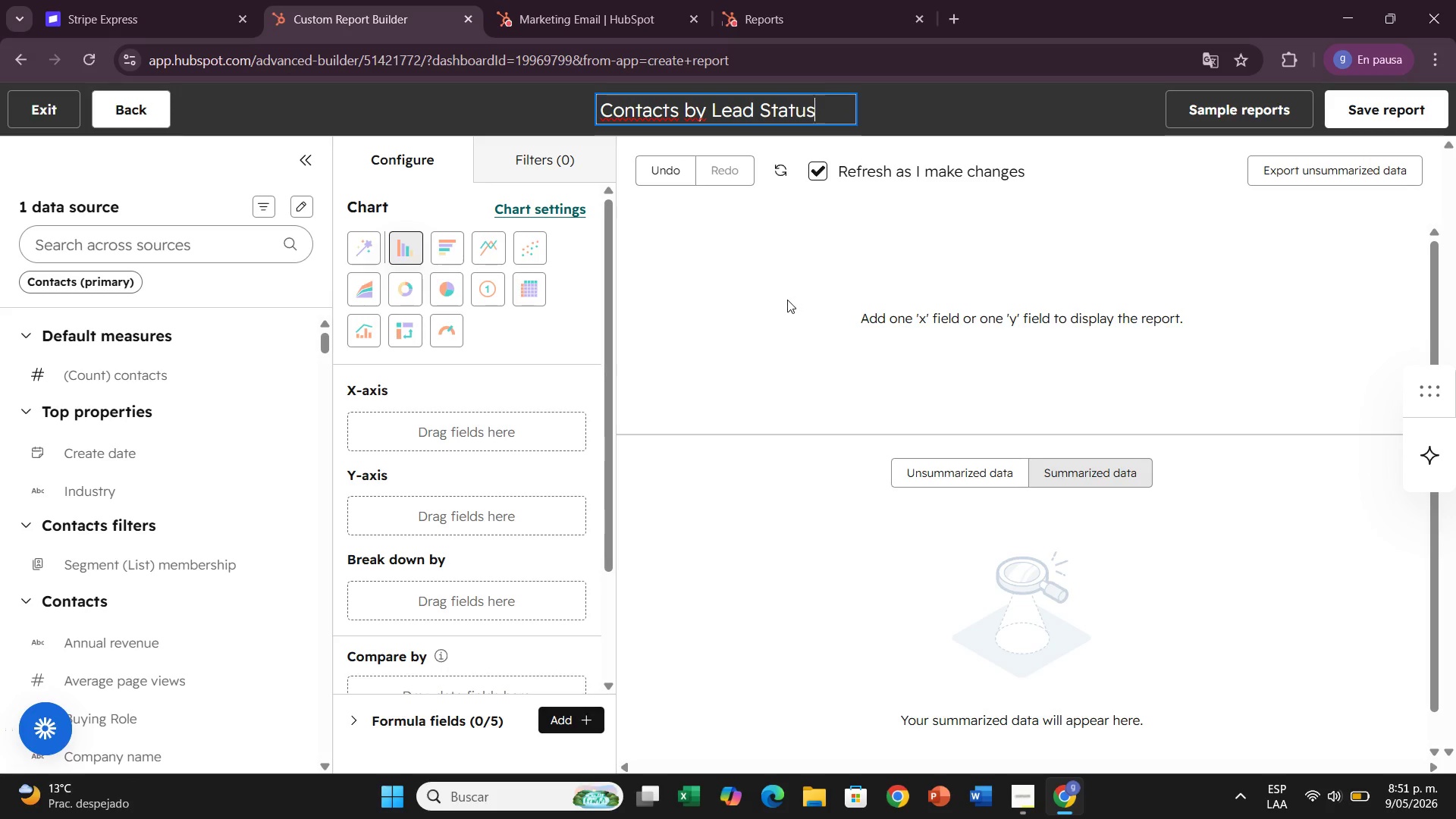 
left_click([691, 315])
 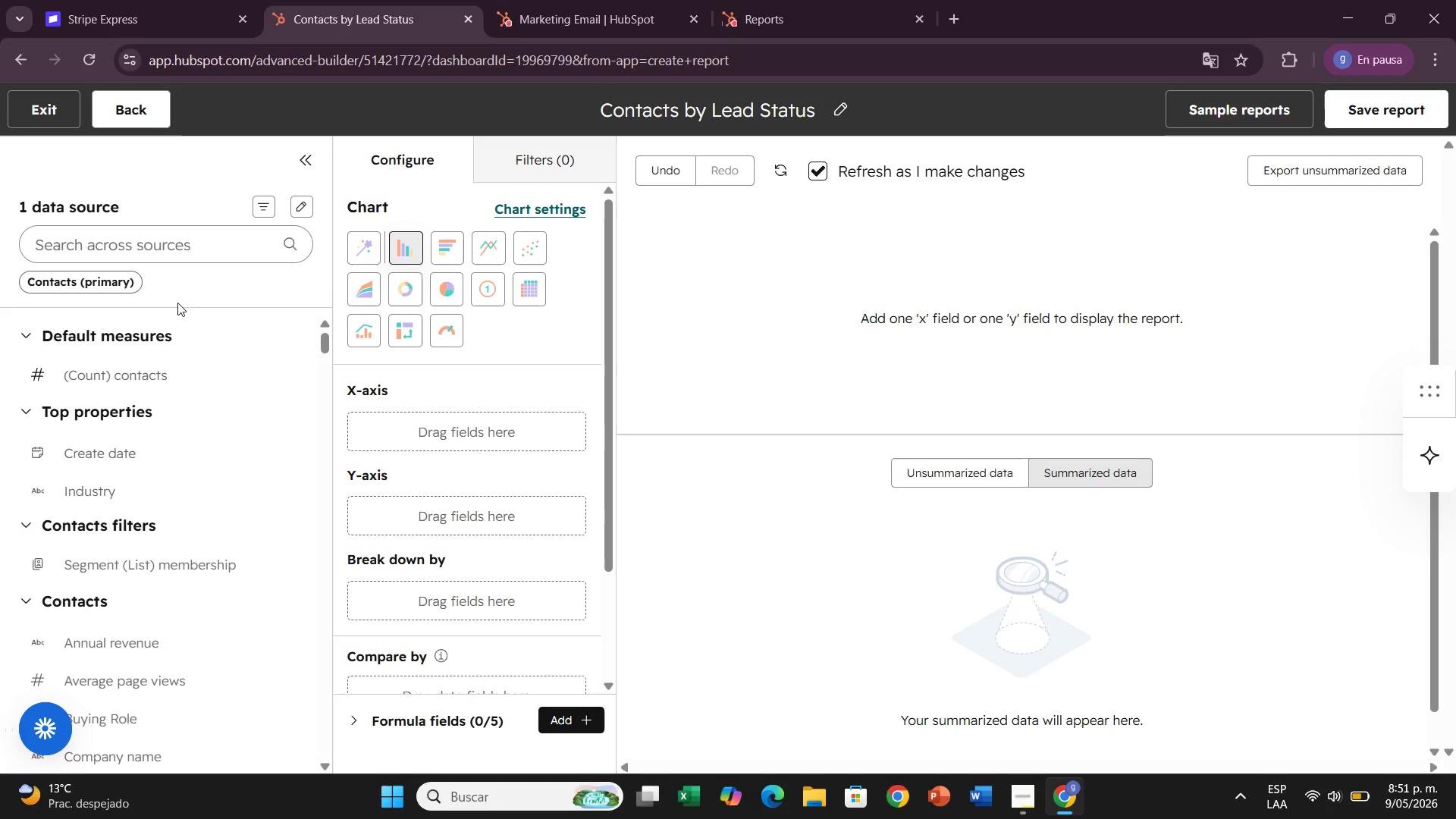 
left_click([176, 250])
 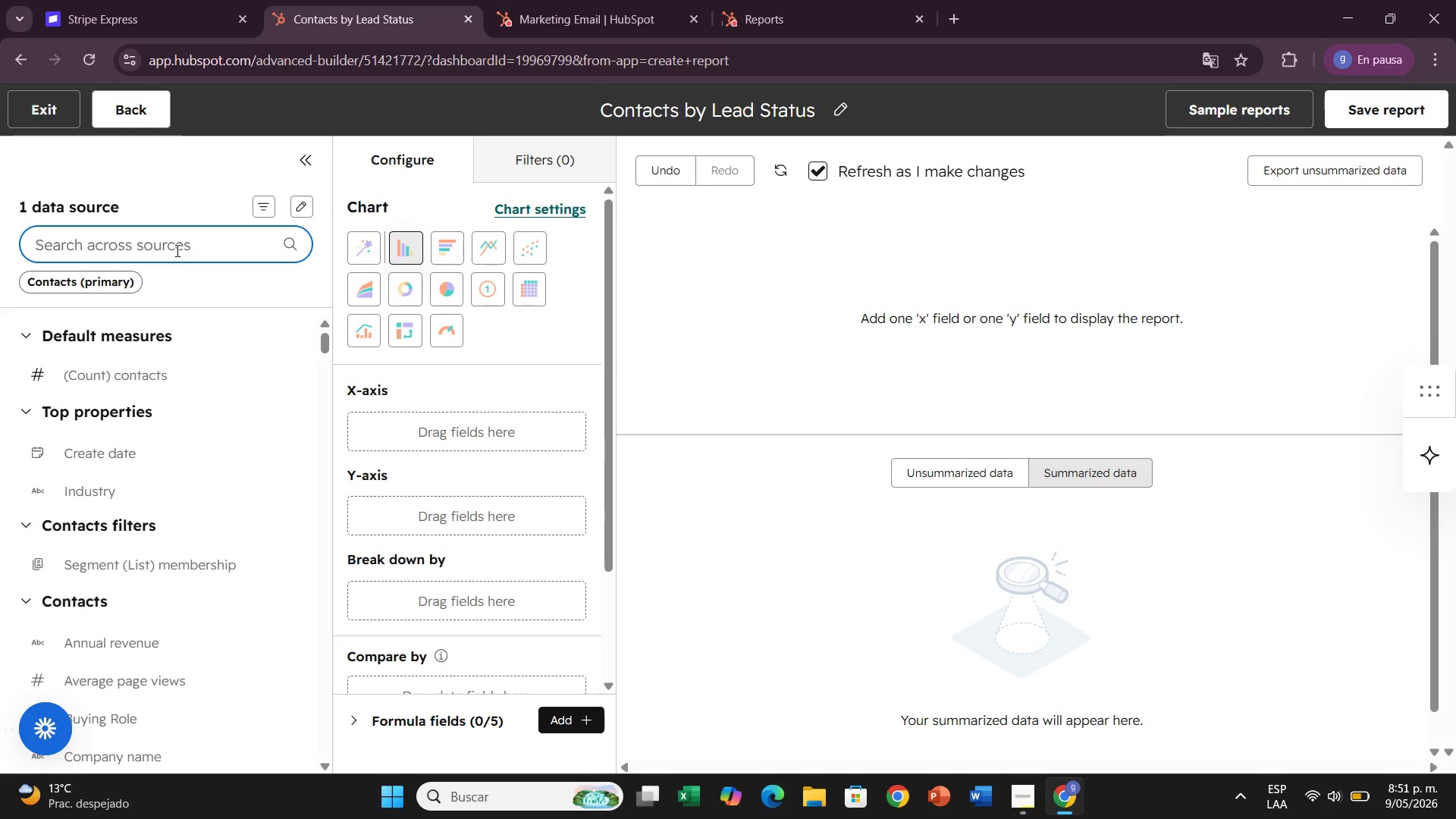 
type(lea)
 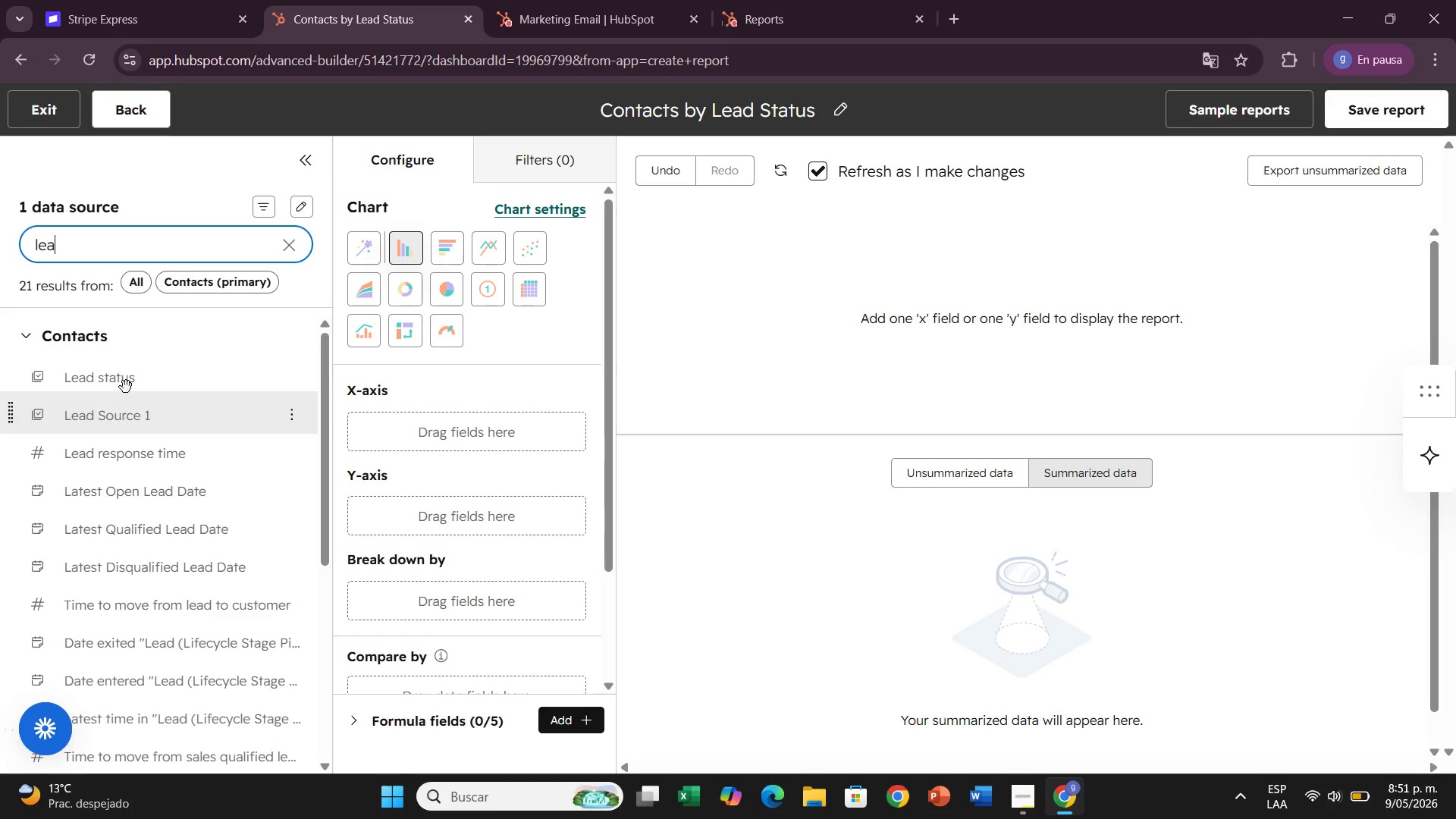 
left_click_drag(start_coordinate=[126, 379], to_coordinate=[421, 437])
 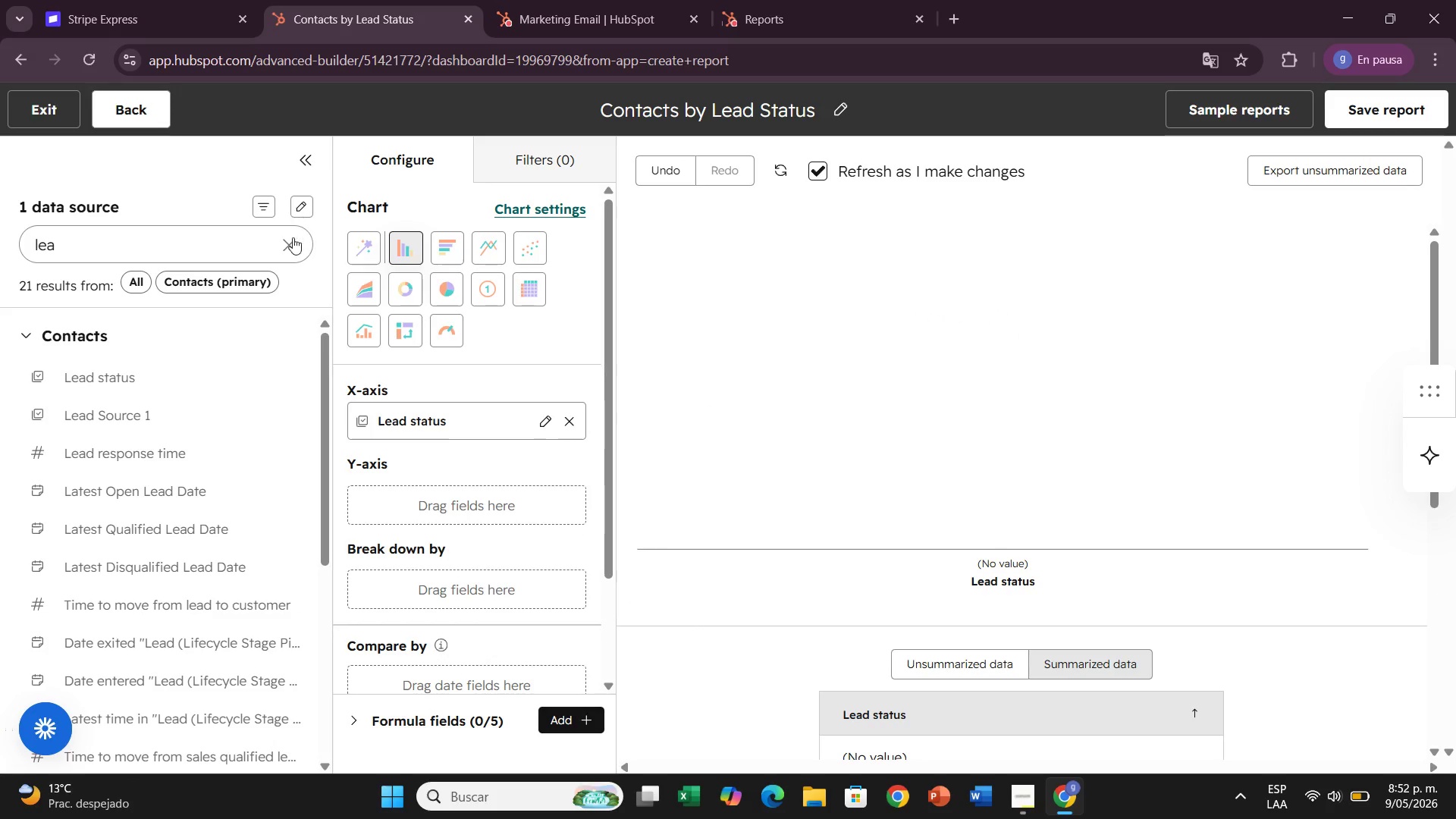 
wait(7.33)
 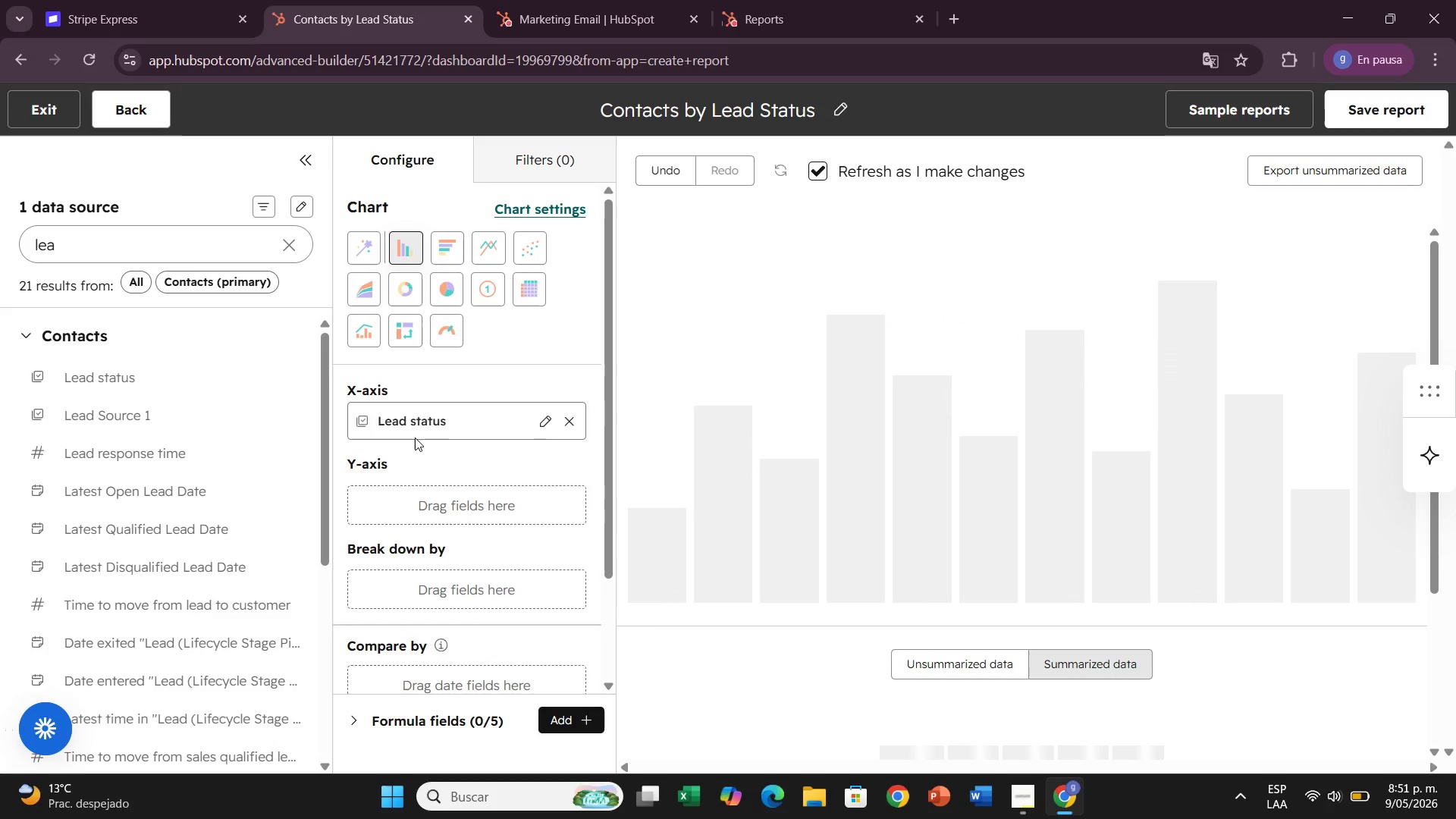 
left_click_drag(start_coordinate=[156, 376], to_coordinate=[353, 486])
 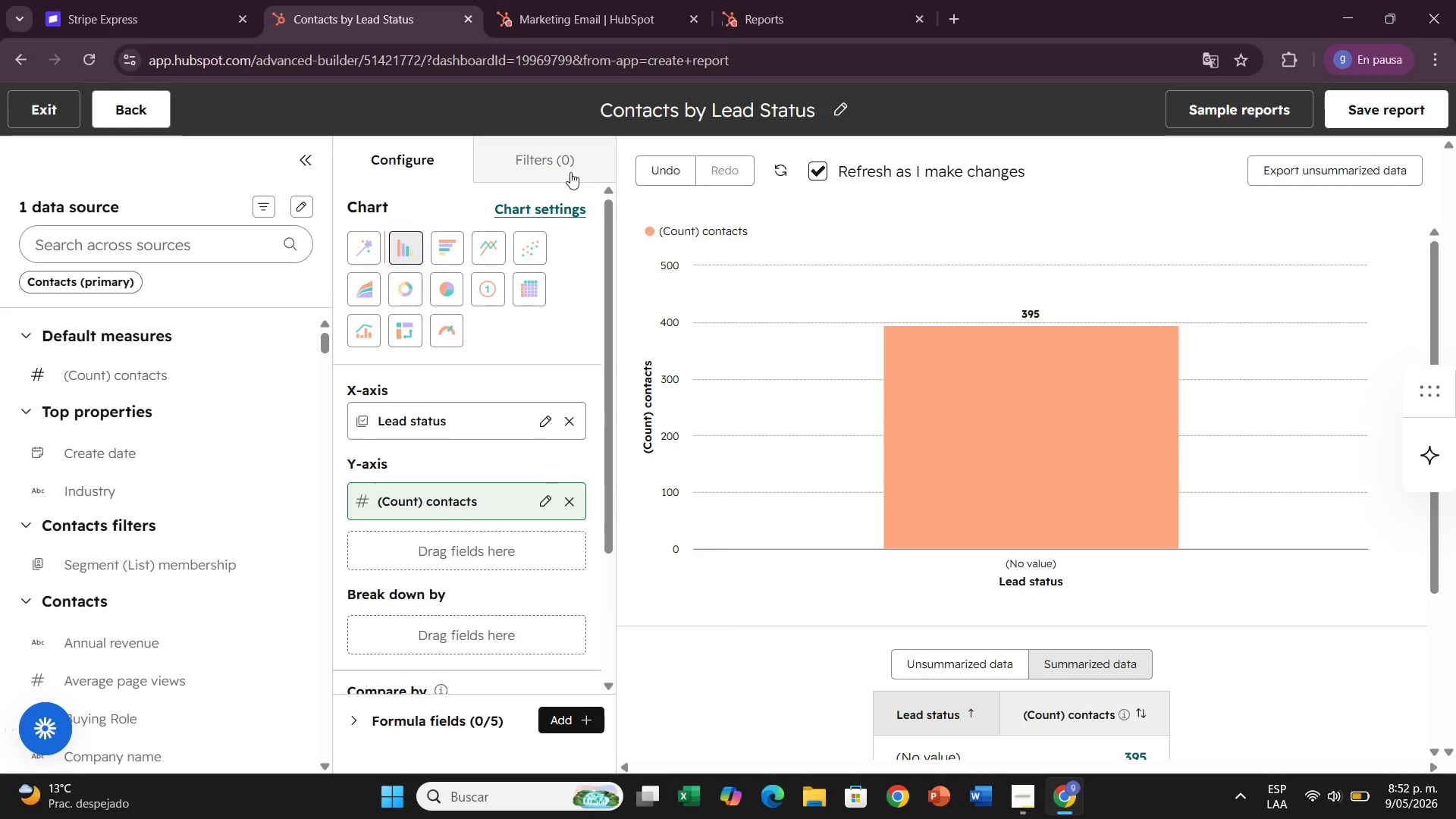 
wait(59.31)
 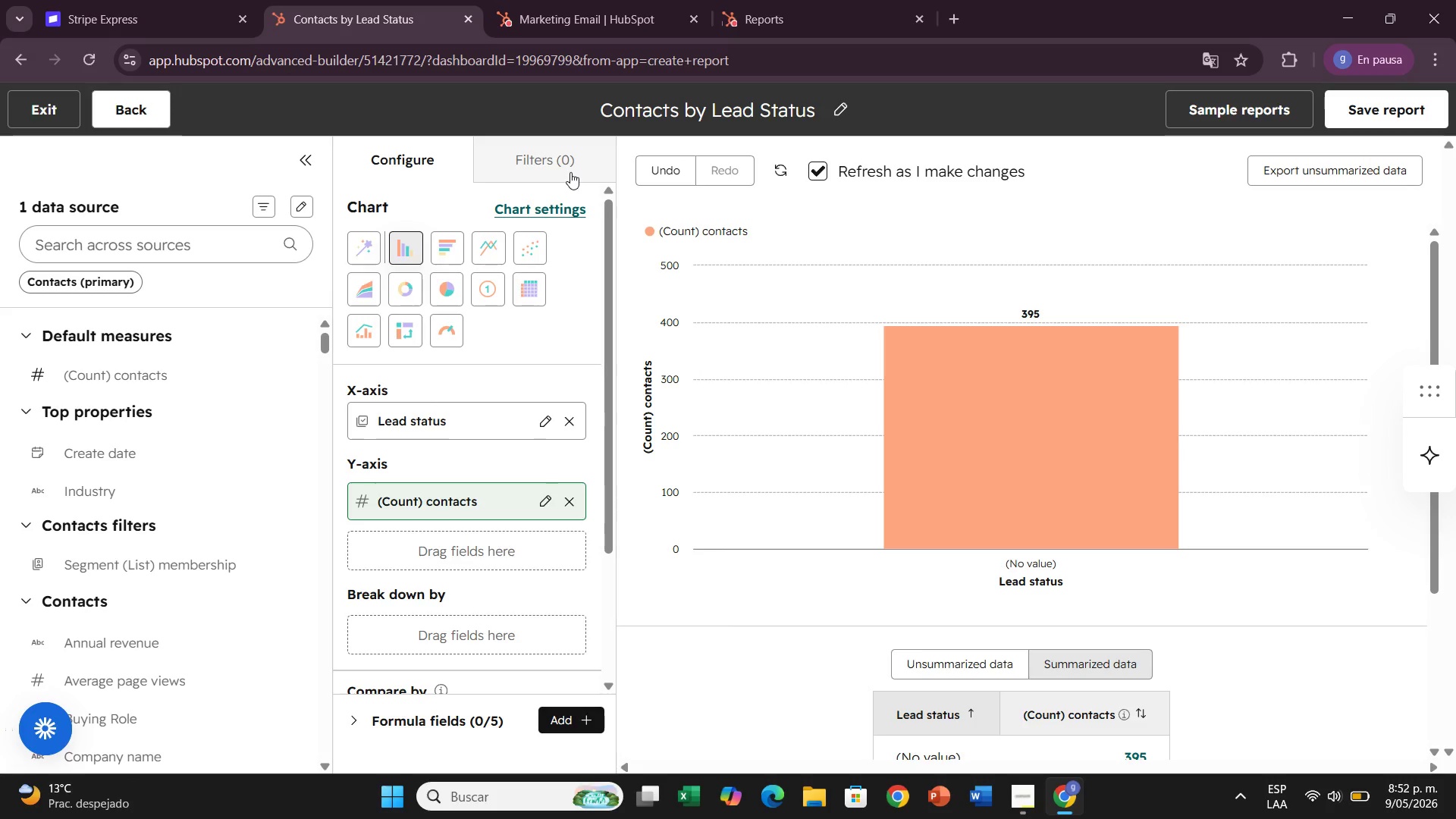 
left_click([570, 172])
 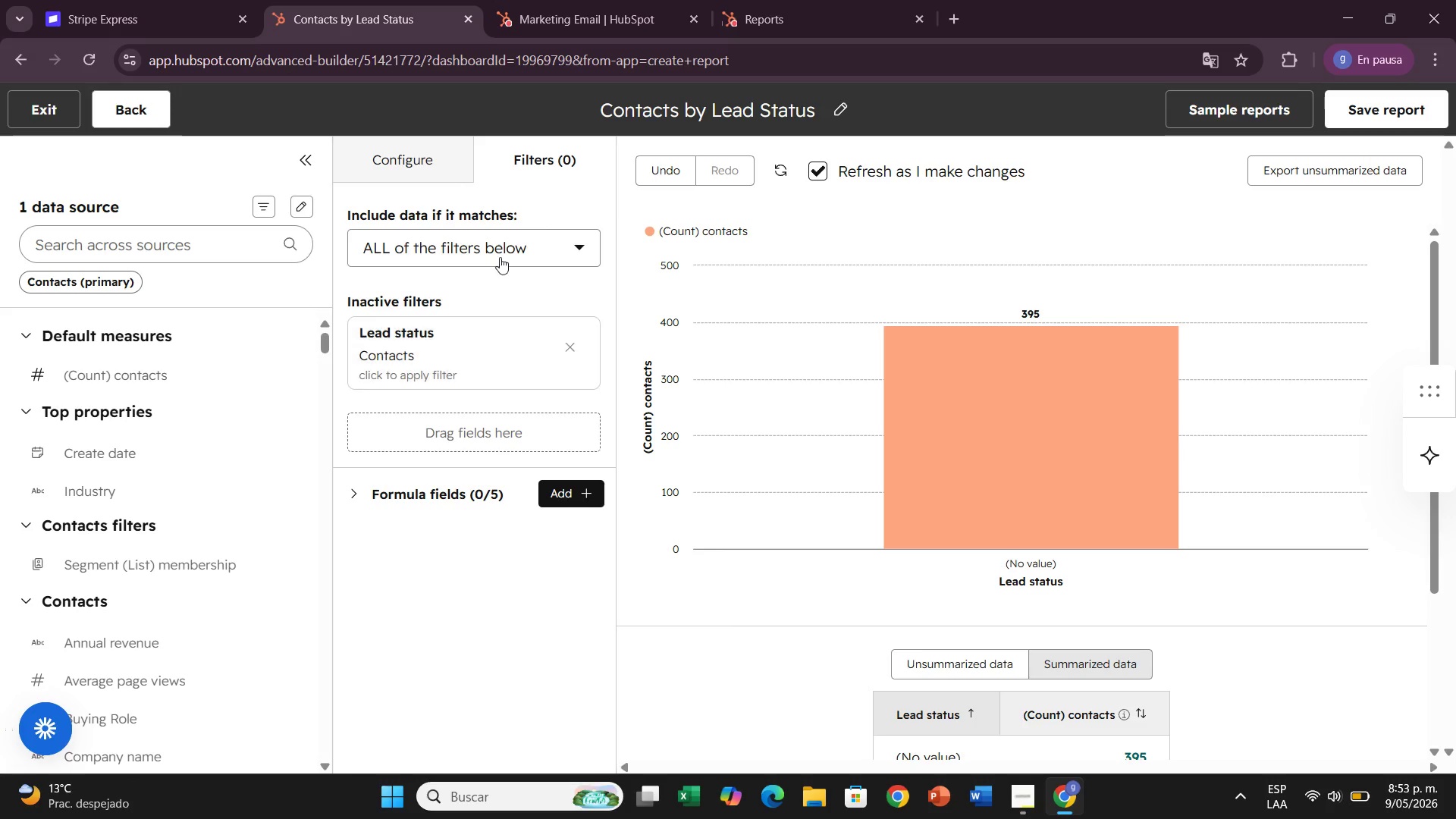 
wait(10.62)
 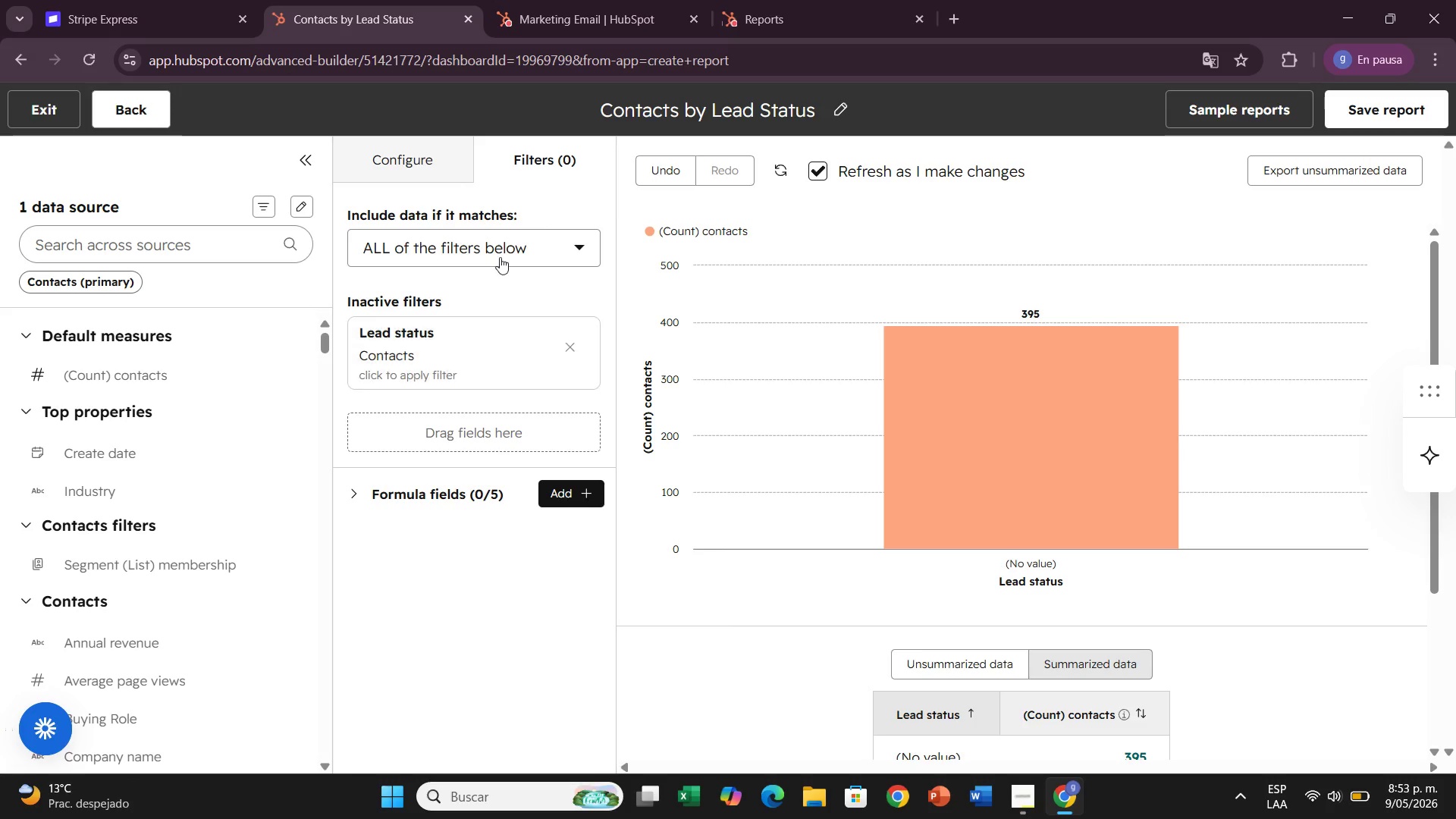 
left_click([485, 368])
 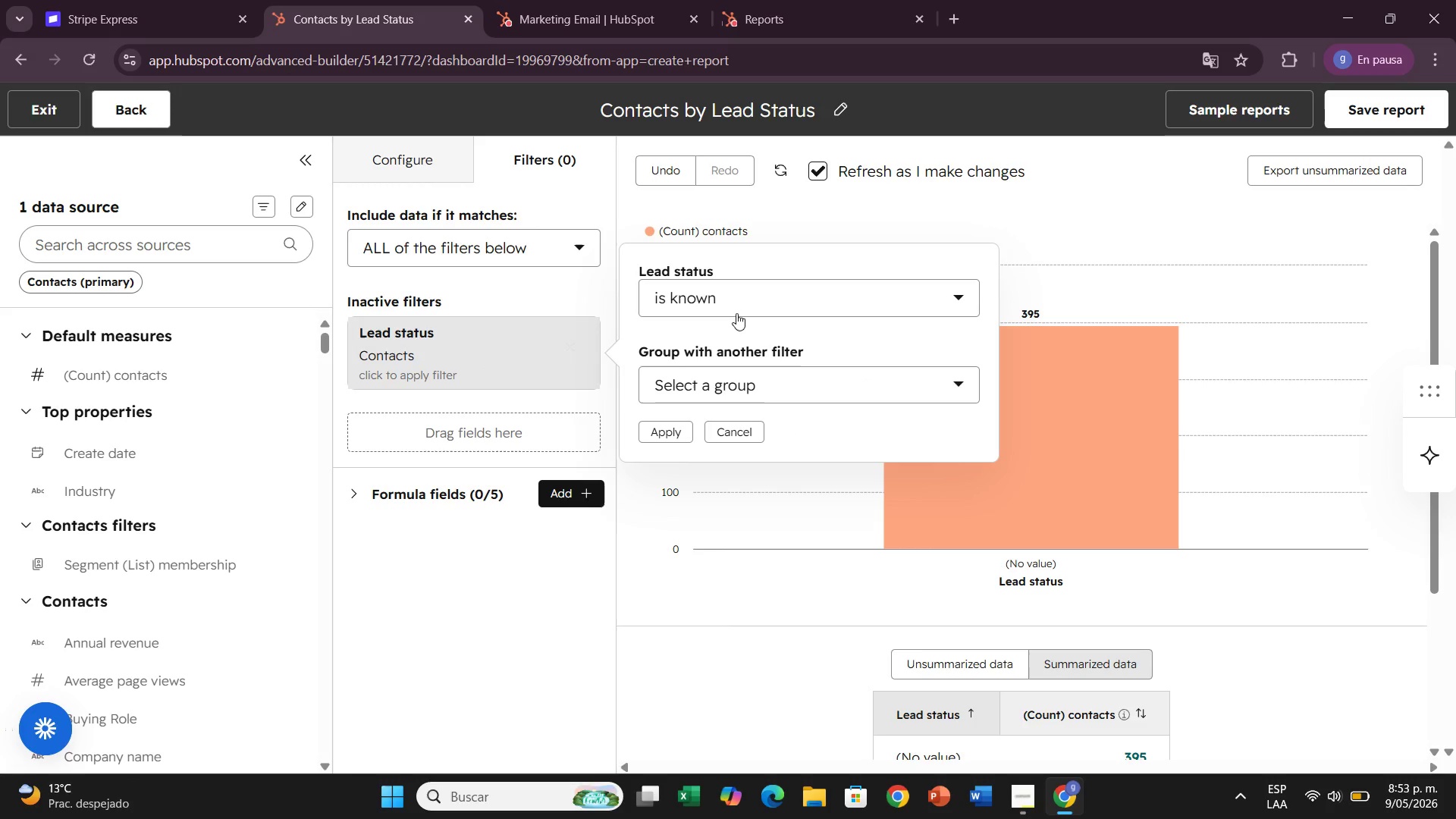 
left_click([726, 293])
 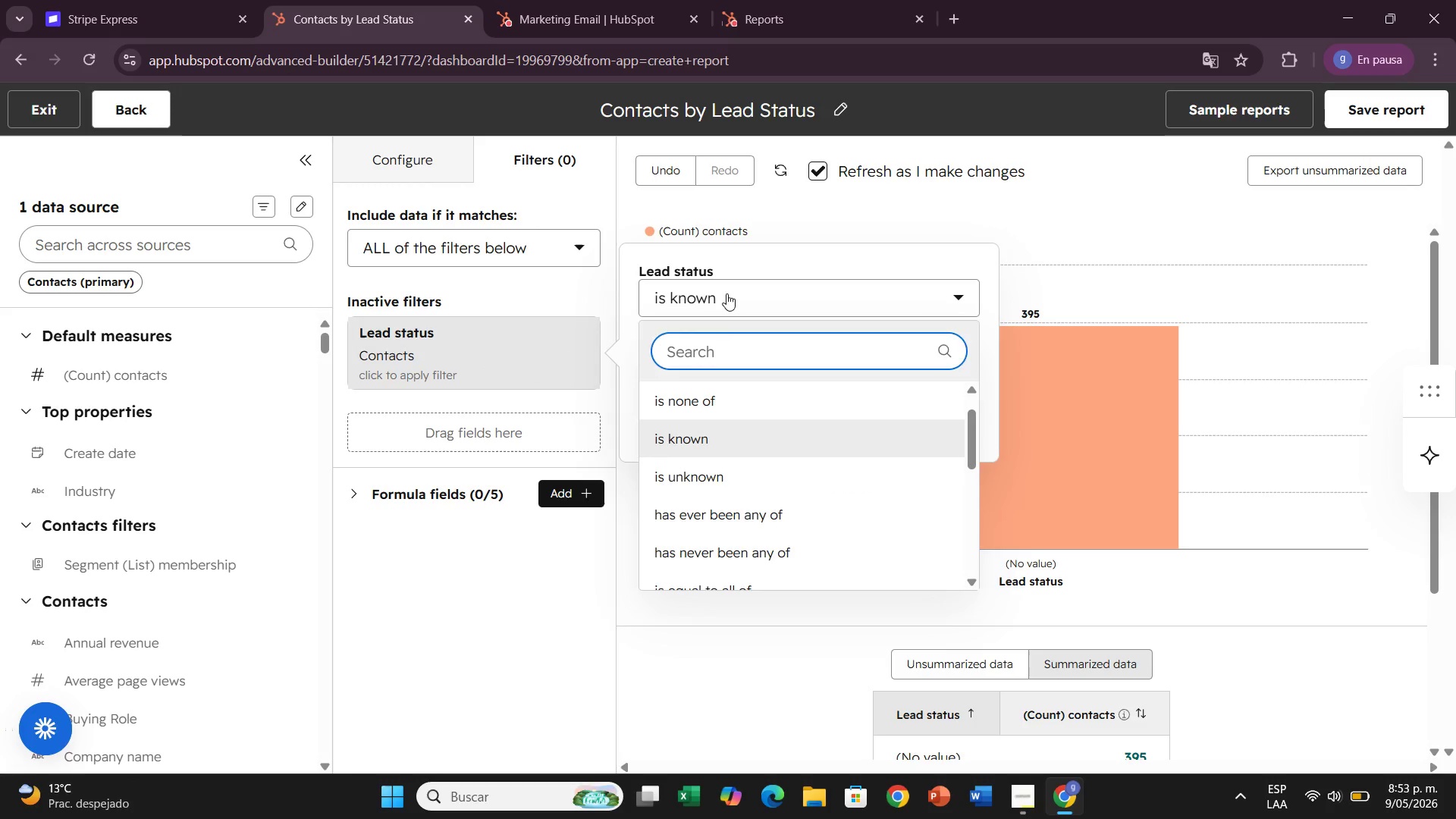 
left_click([726, 293])
 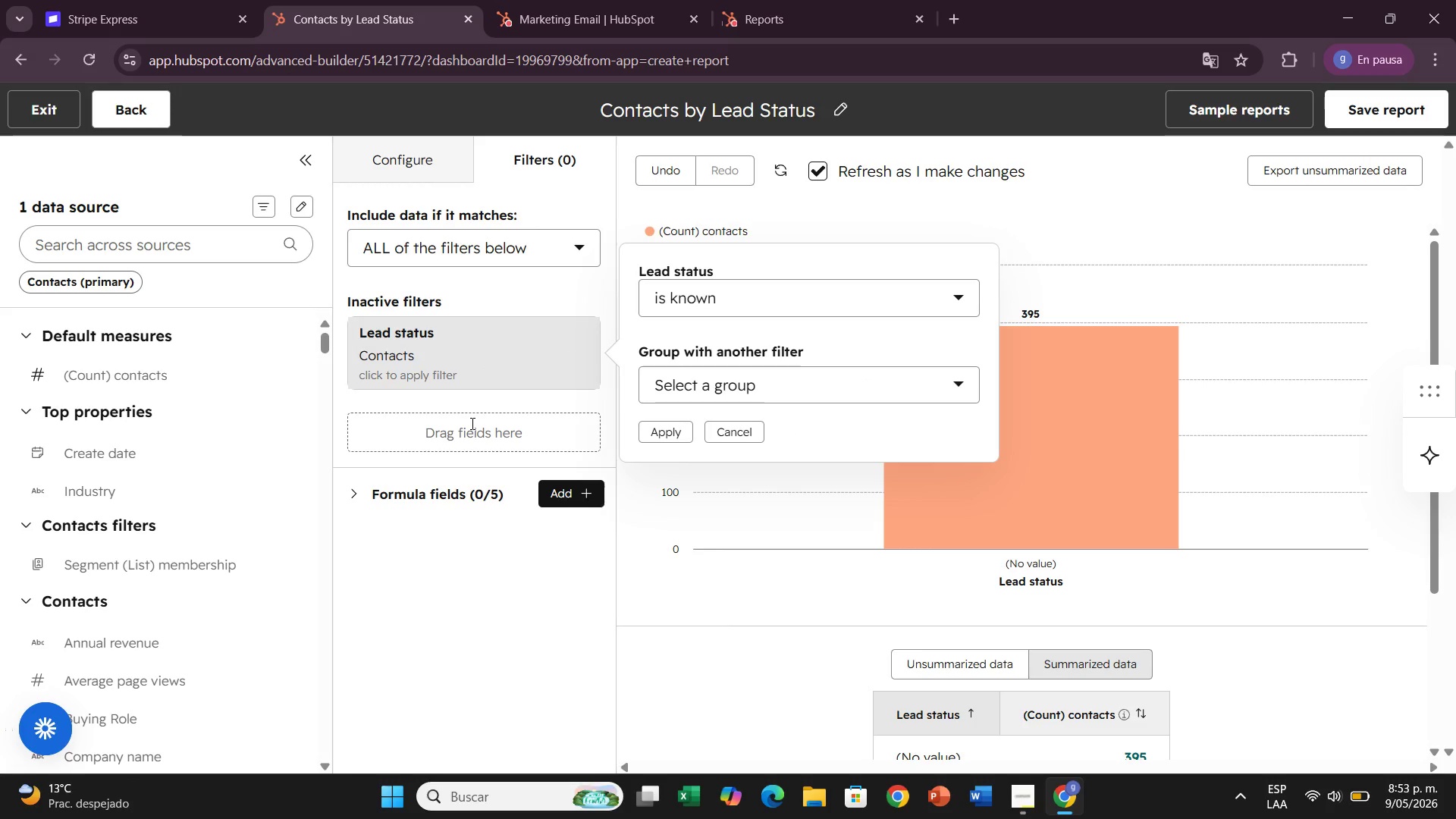 
left_click([470, 423])
 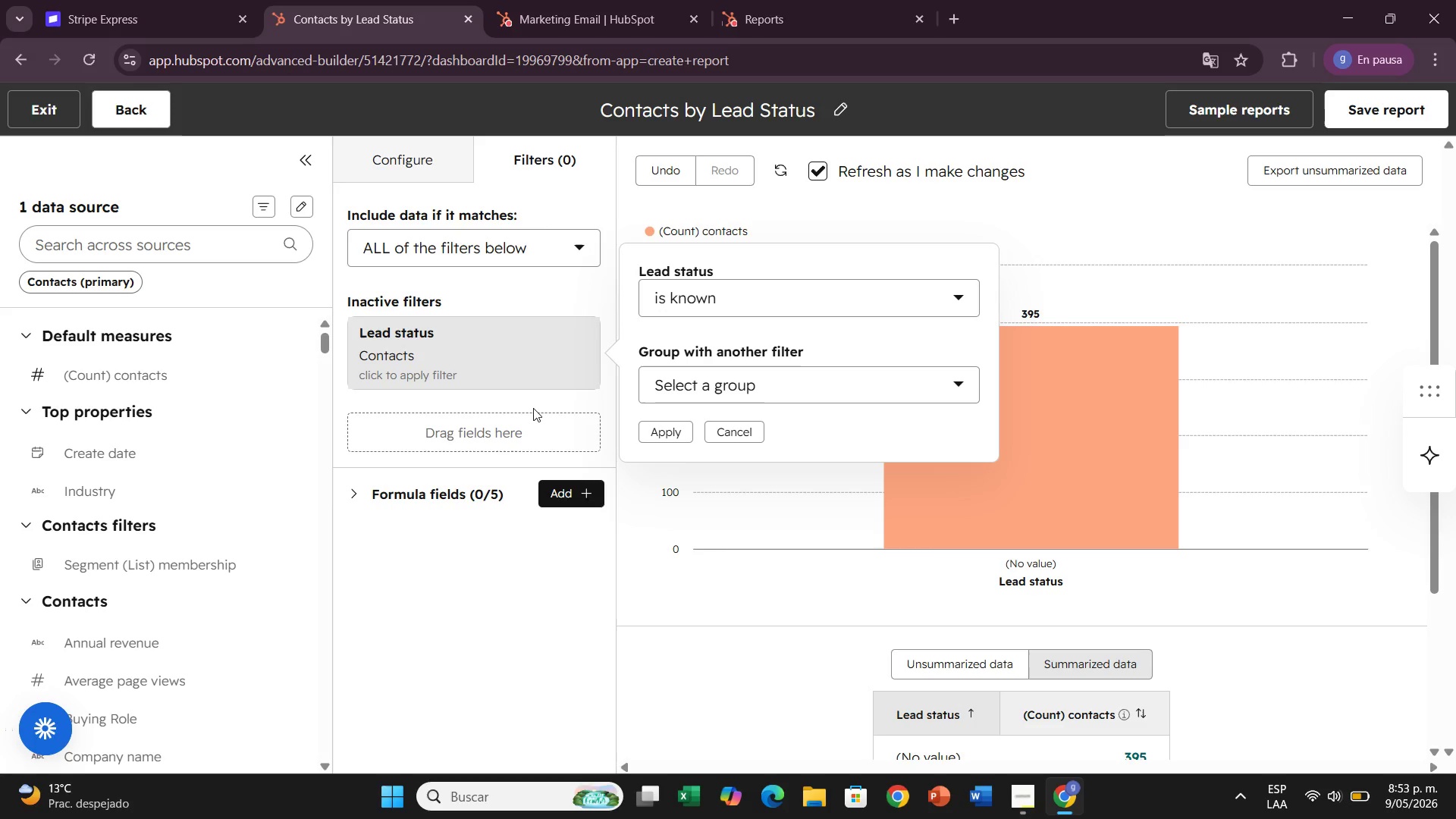 
left_click([533, 406])
 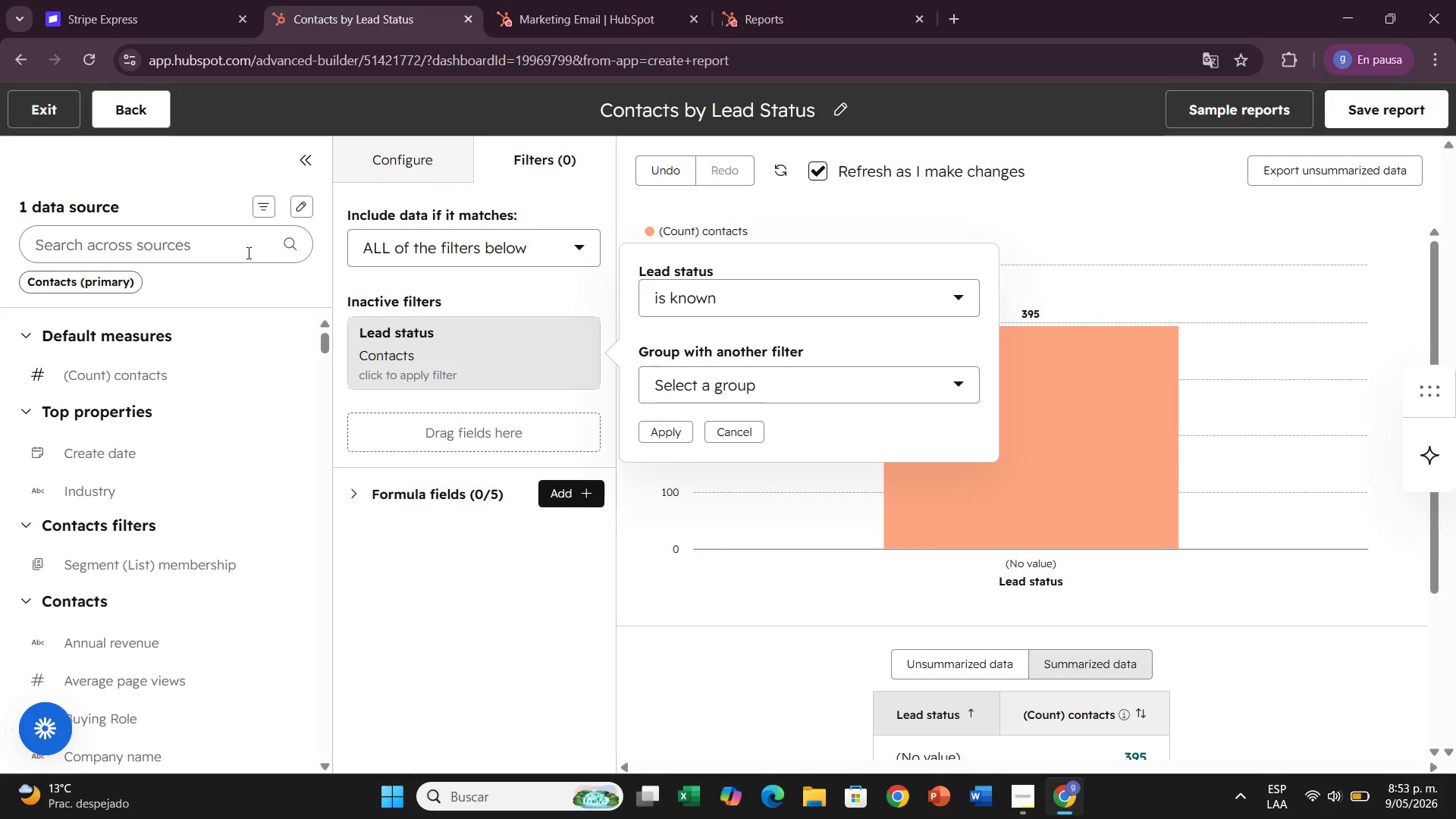 
left_click([249, 255])
 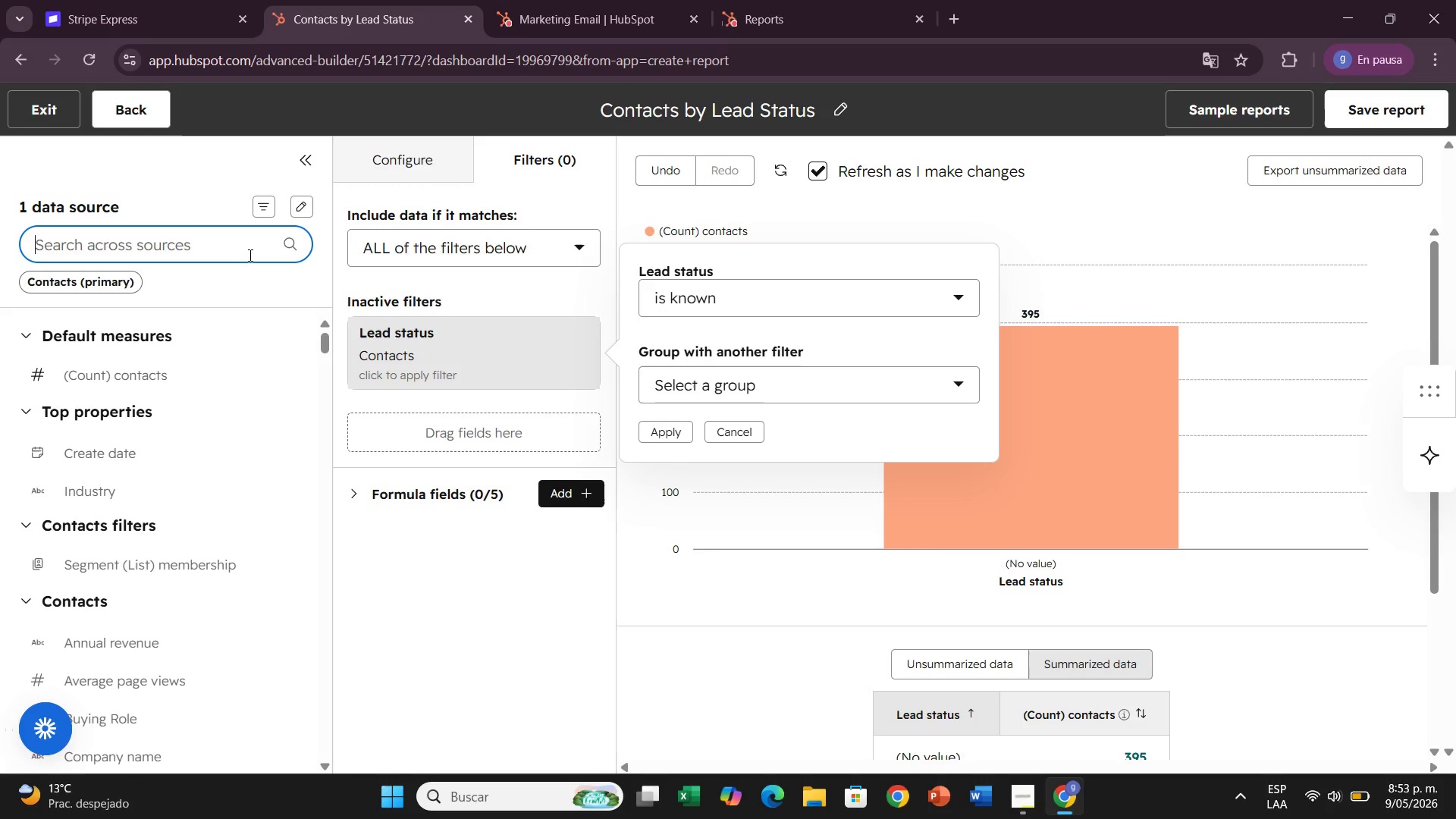 
type(list)
 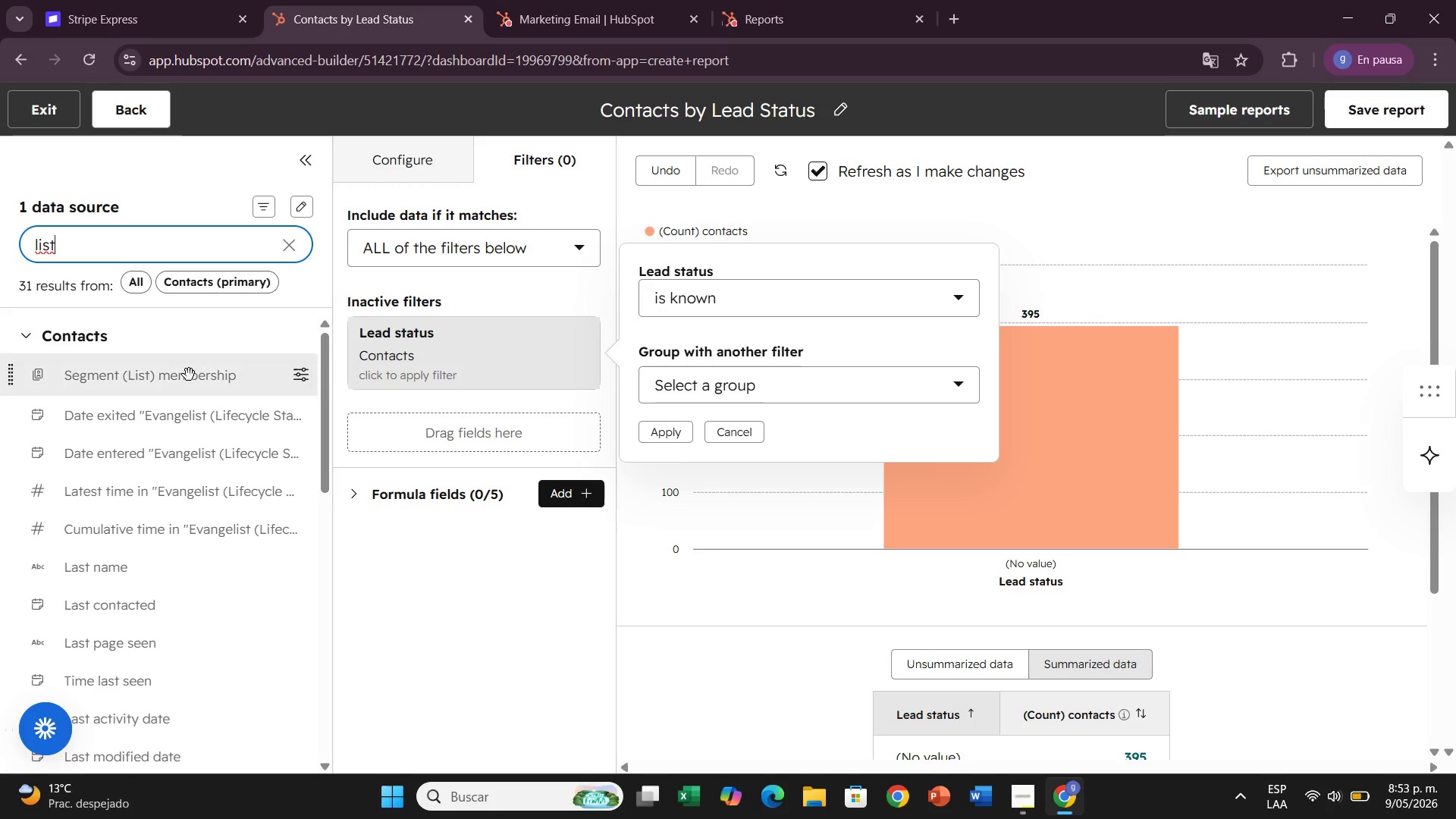 
left_click_drag(start_coordinate=[187, 377], to_coordinate=[366, 422])
 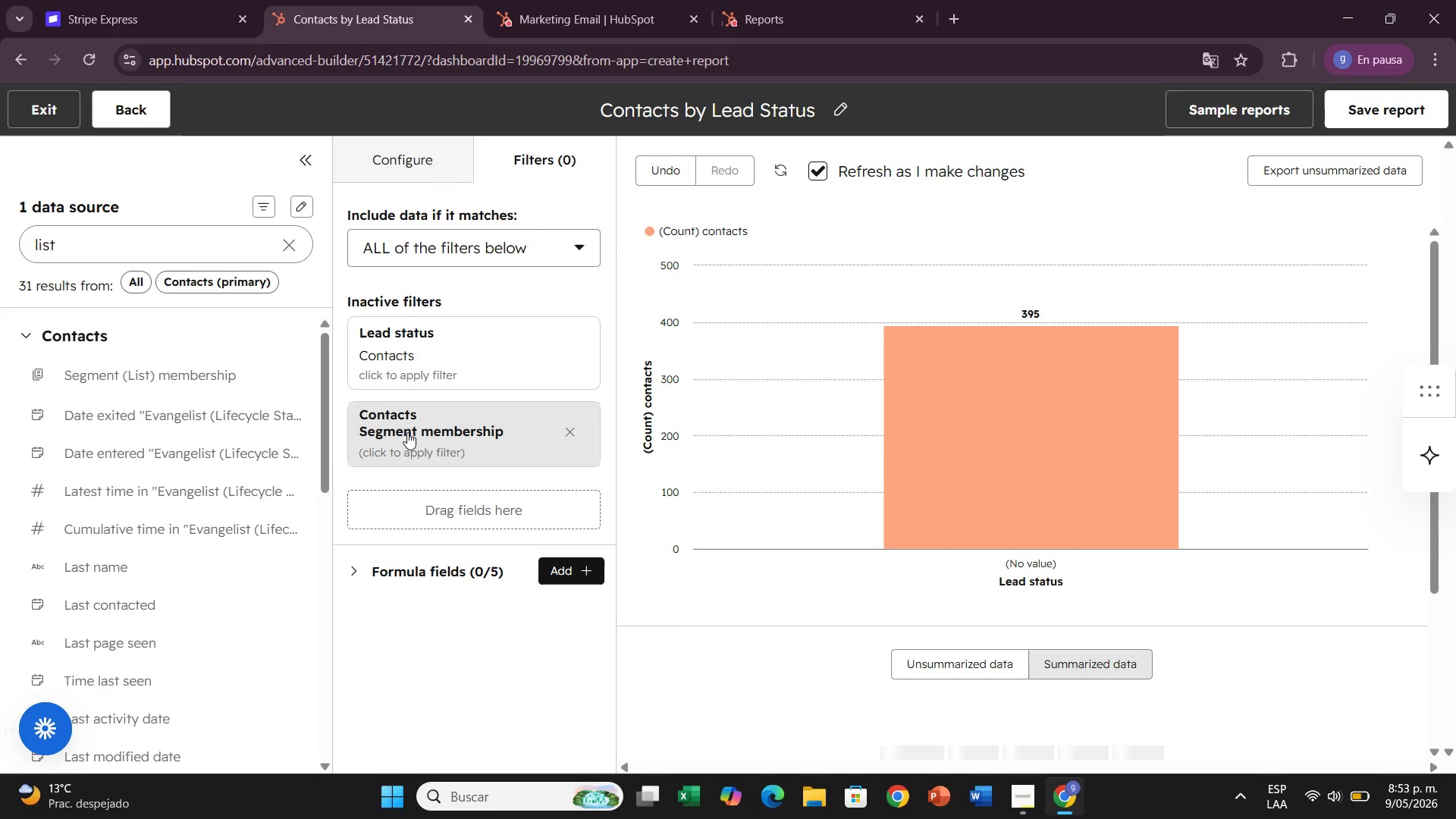 
left_click([441, 441])
 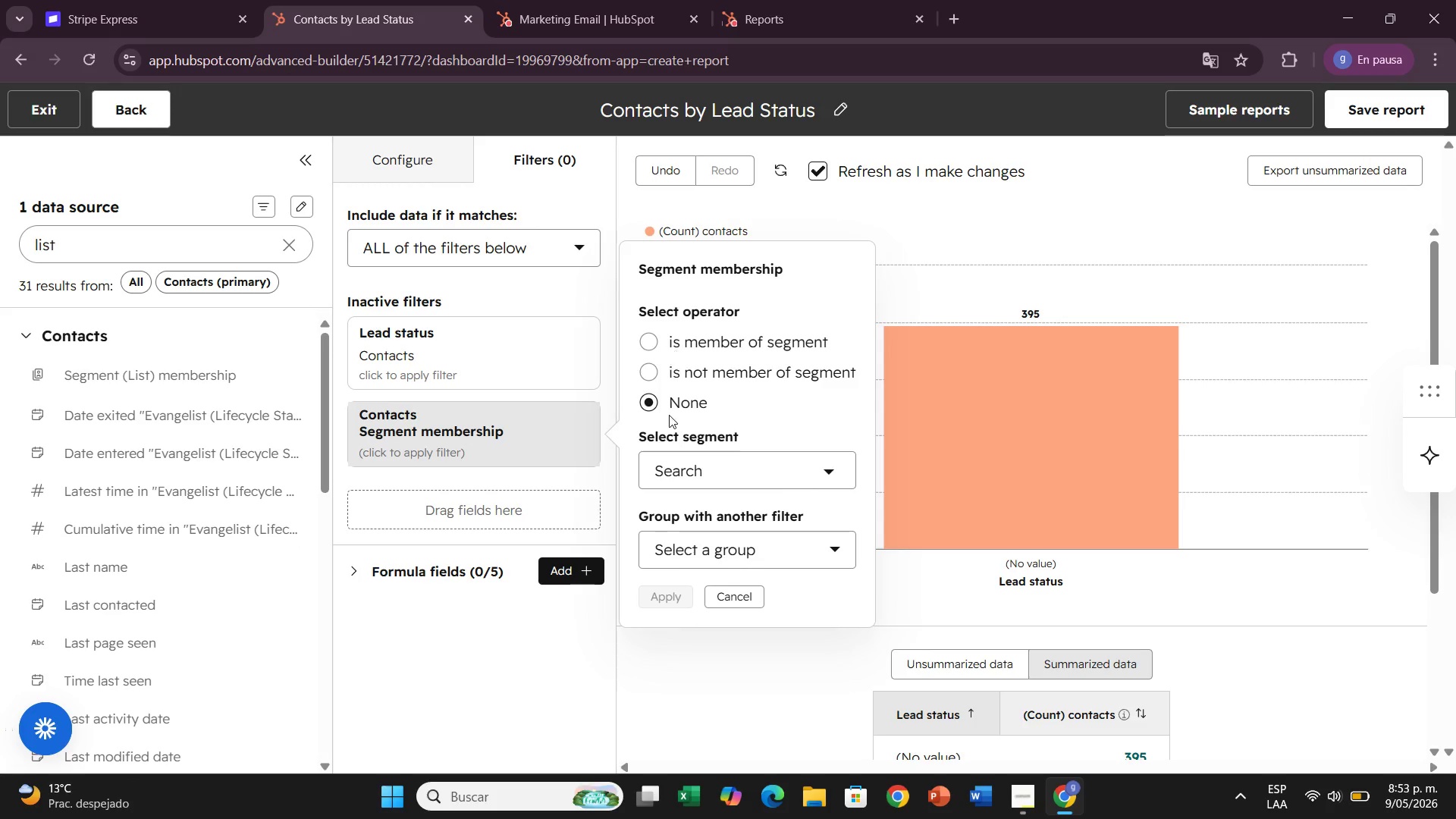 
left_click([701, 464])
 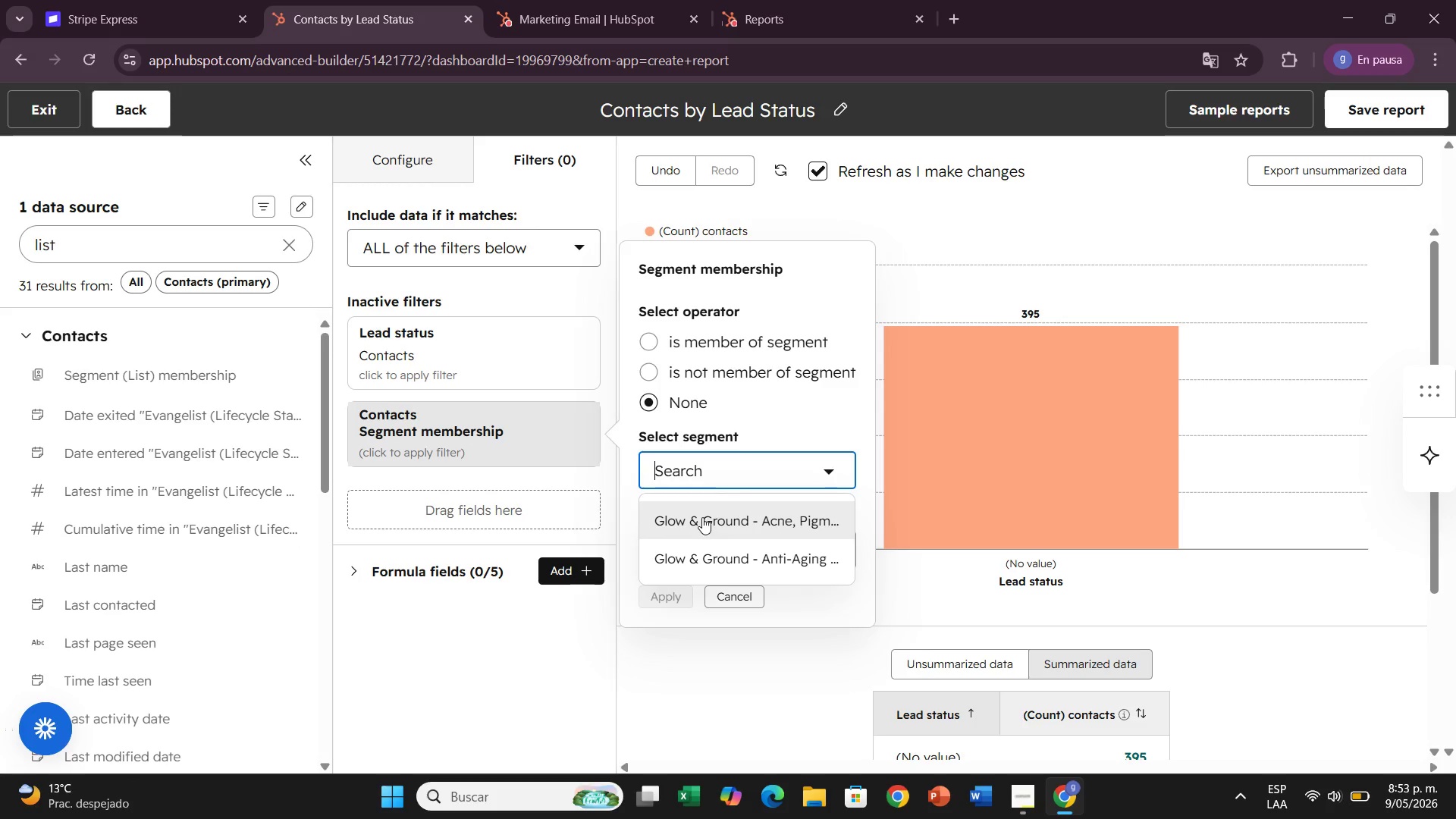 
left_click([702, 519])
 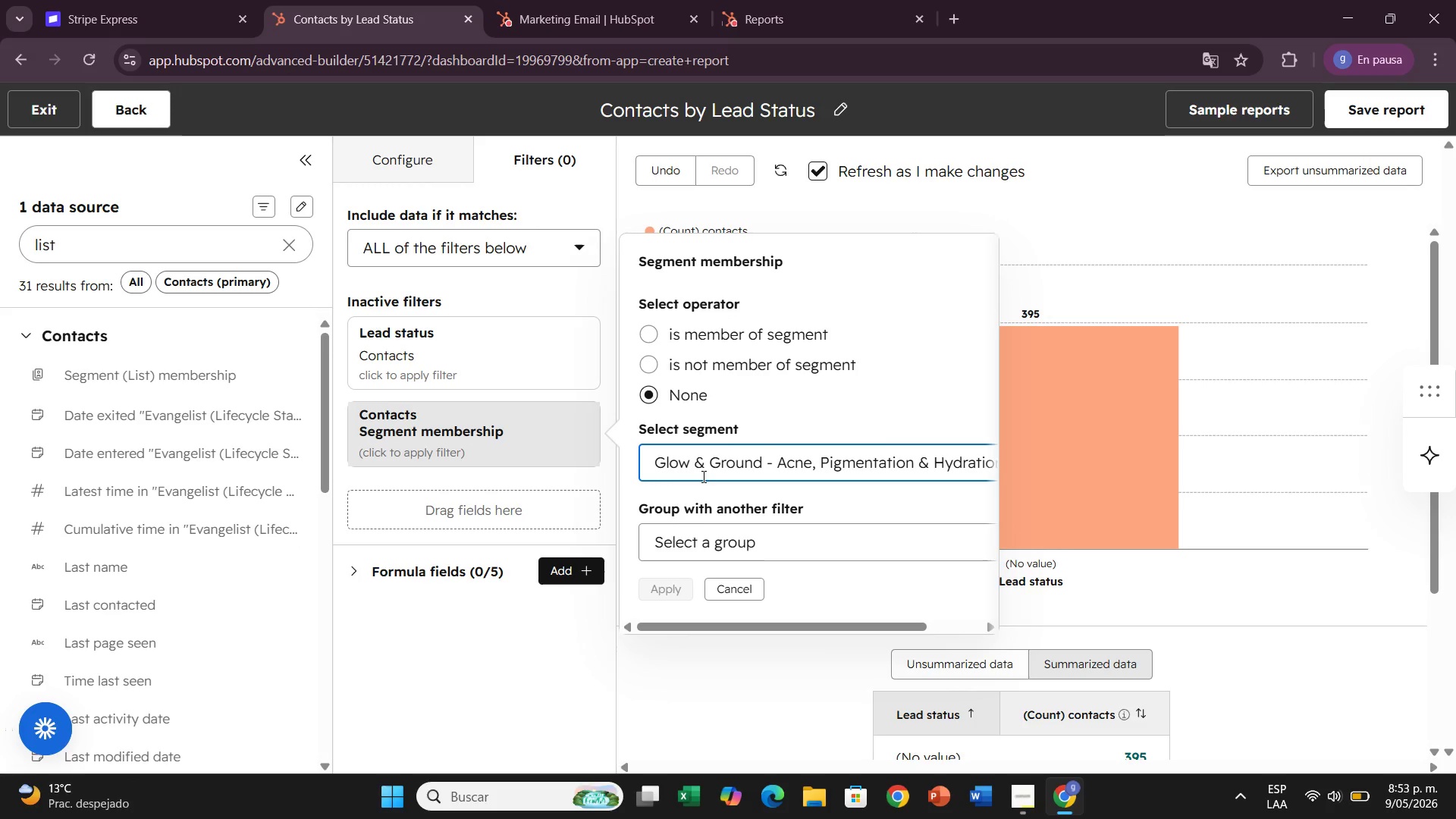 
left_click([697, 539])
 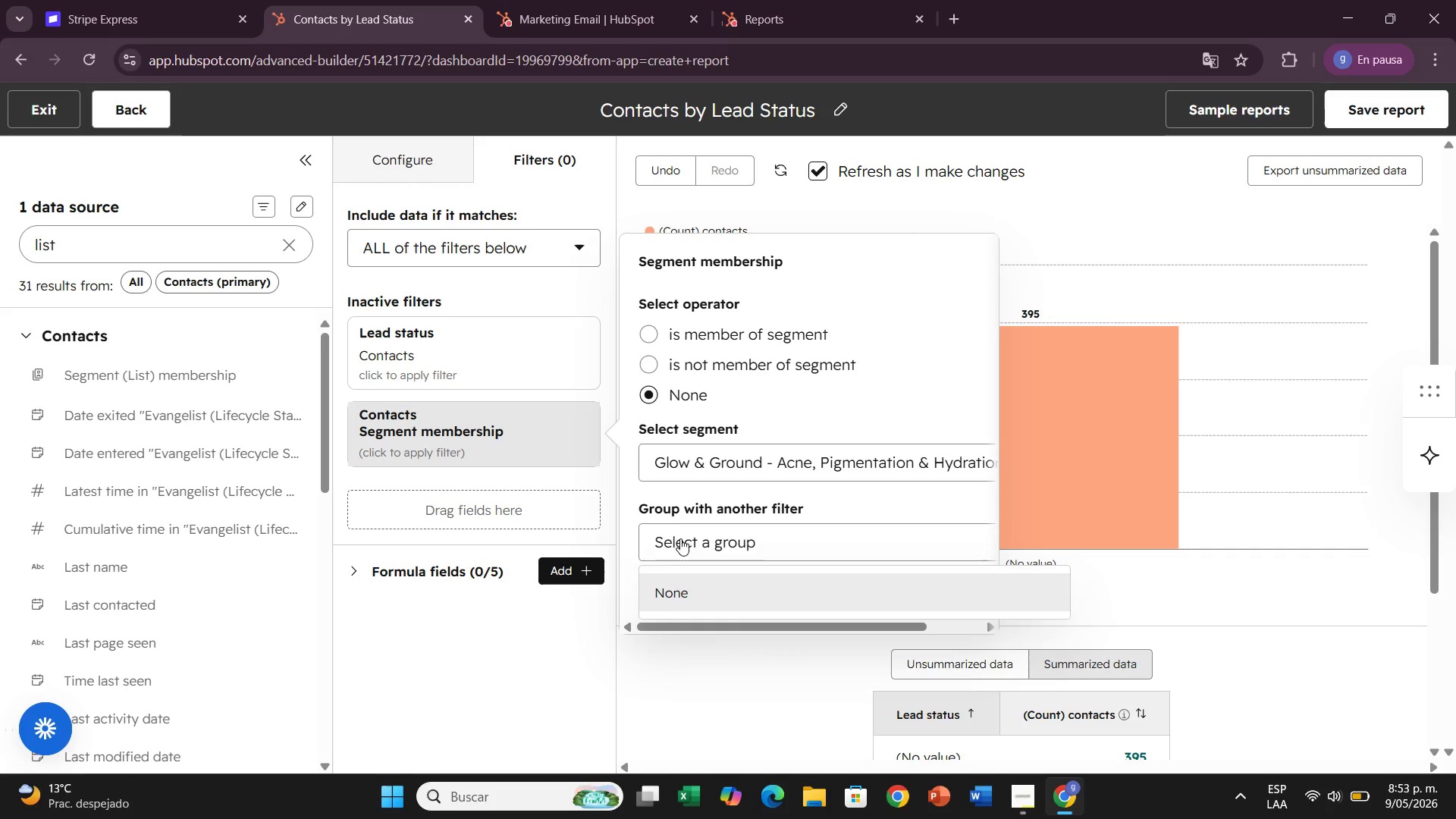 
left_click([681, 538])
 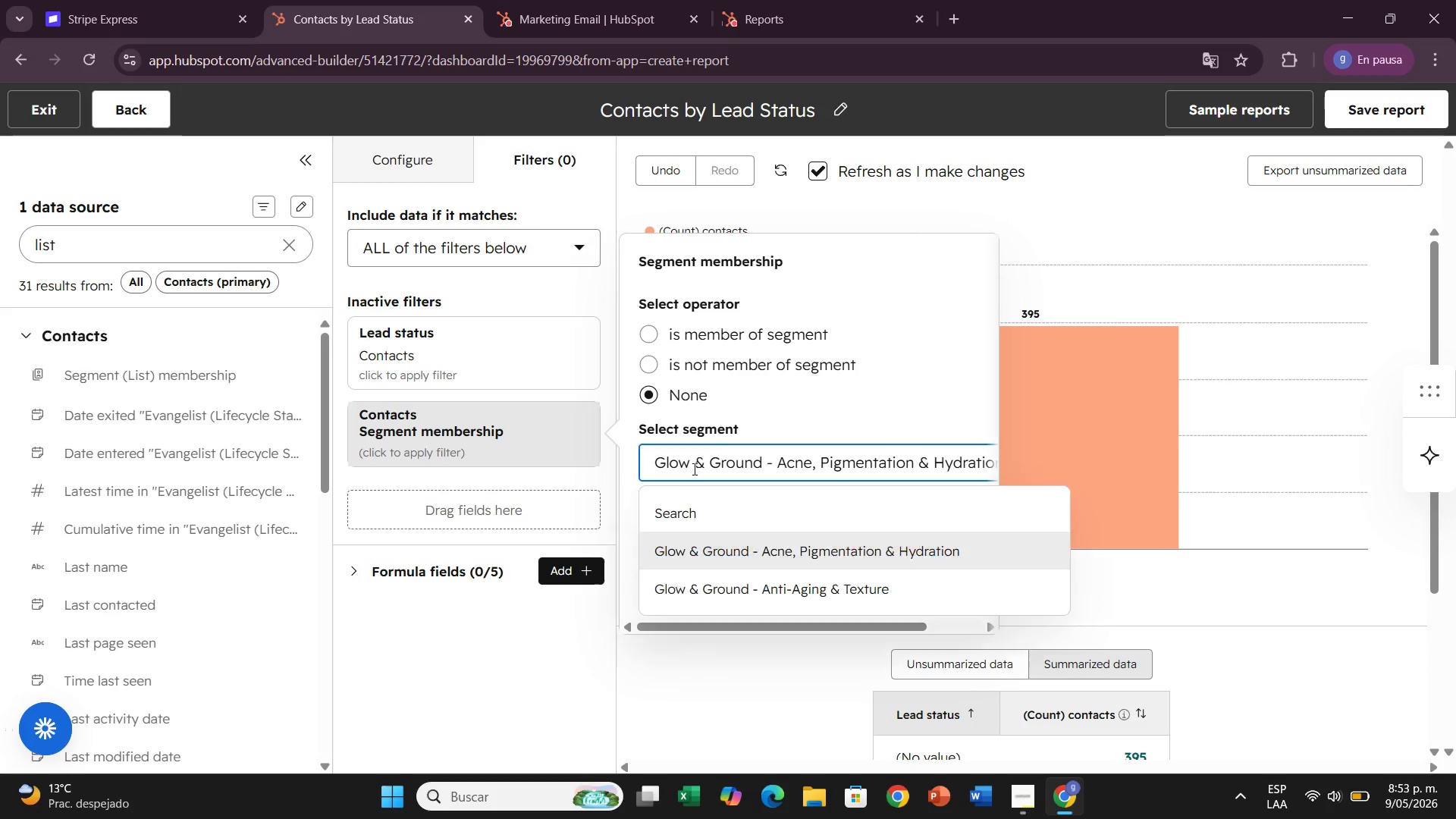 
left_click([693, 469])
 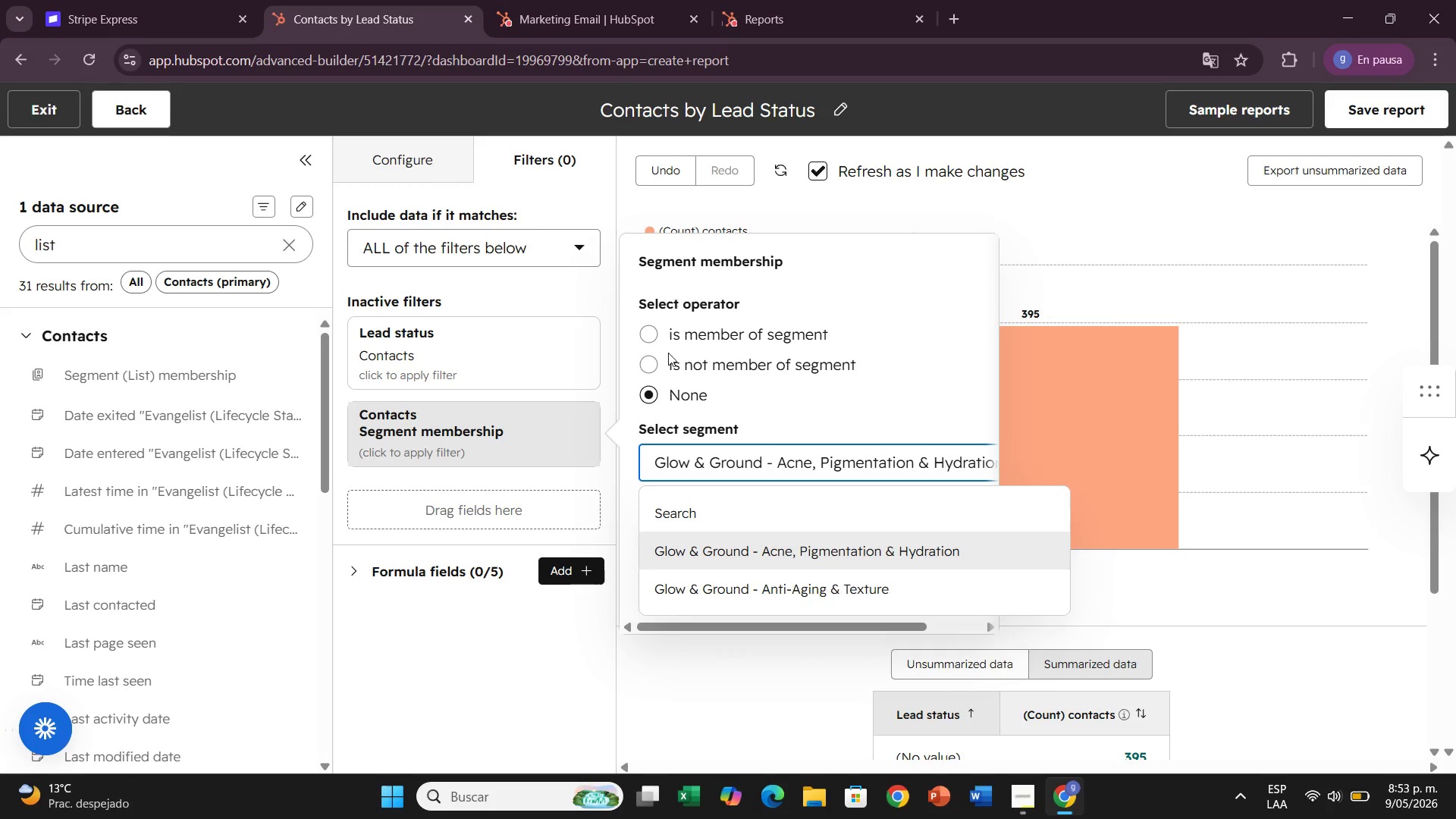 
left_click([651, 334])
 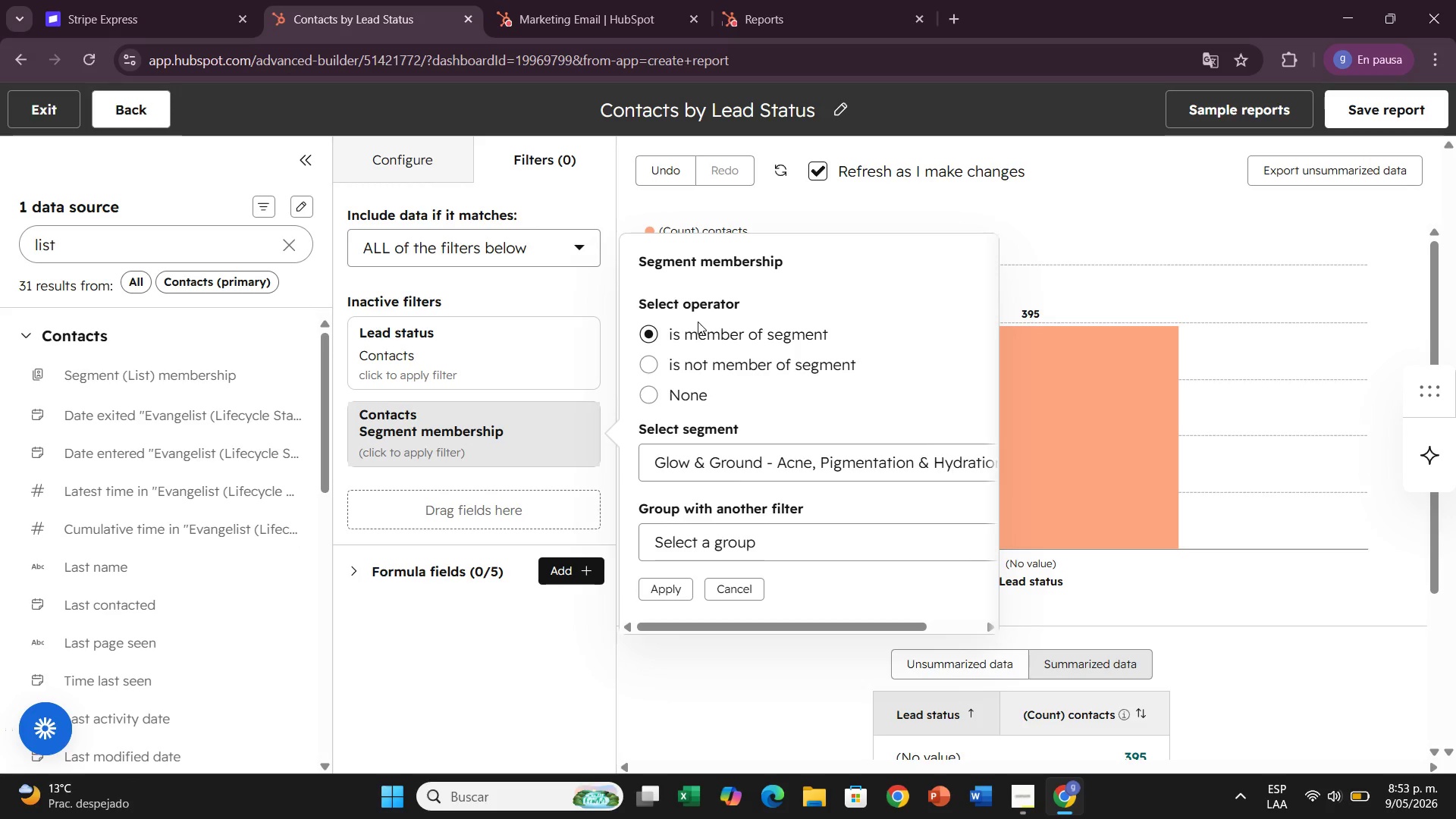 
wait(22.14)
 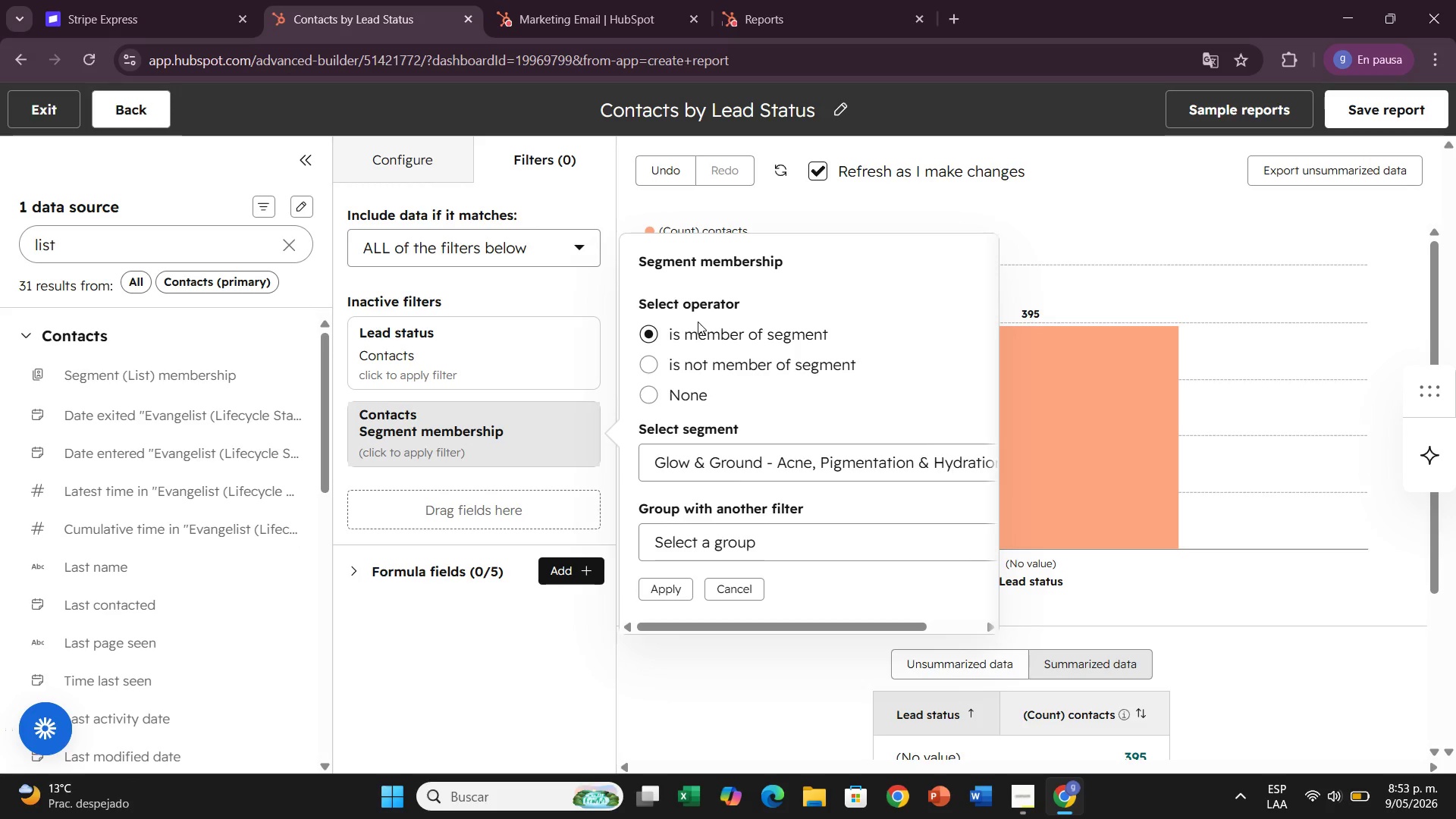 
left_click([661, 592])
 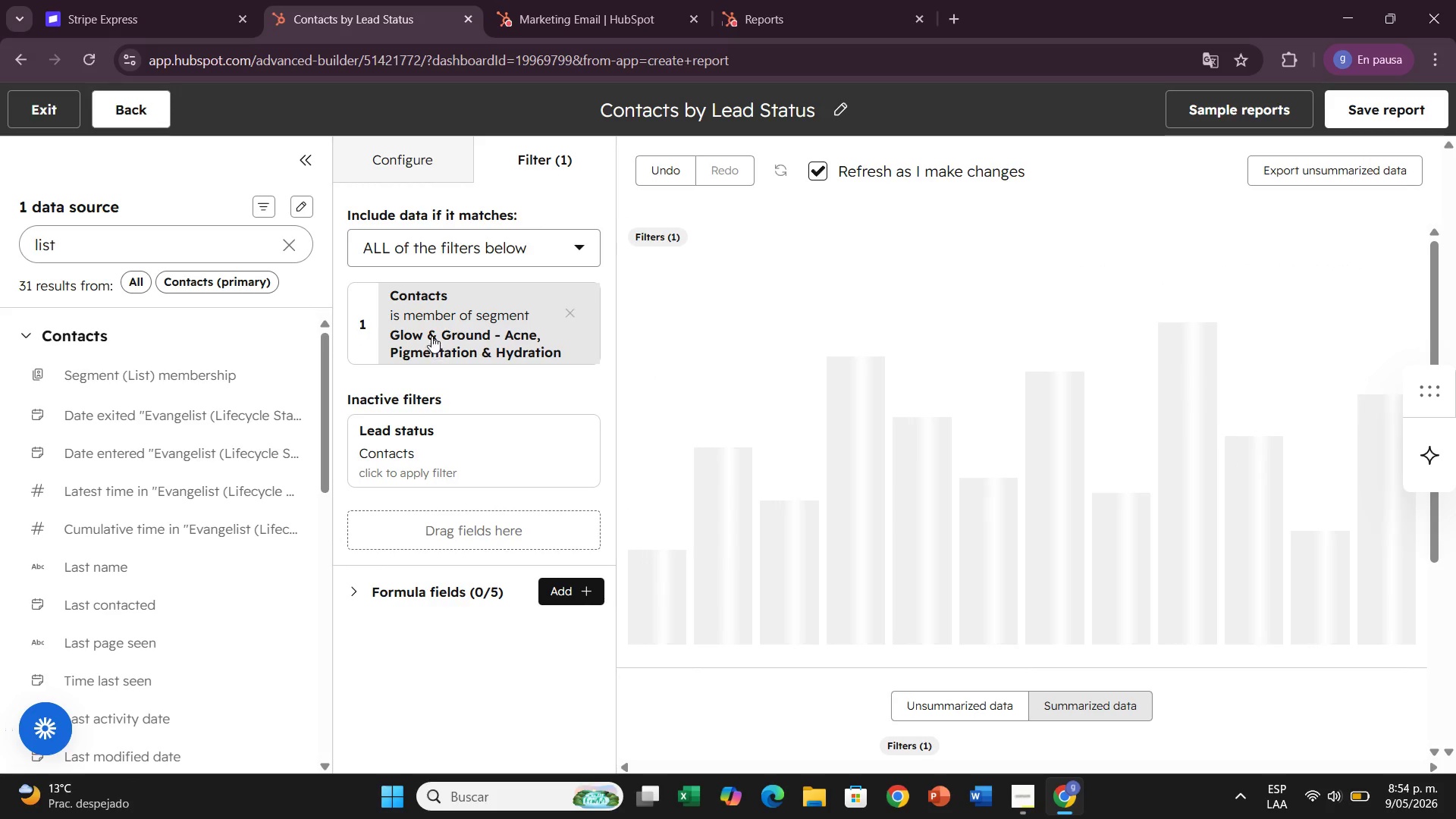 
left_click([431, 336])
 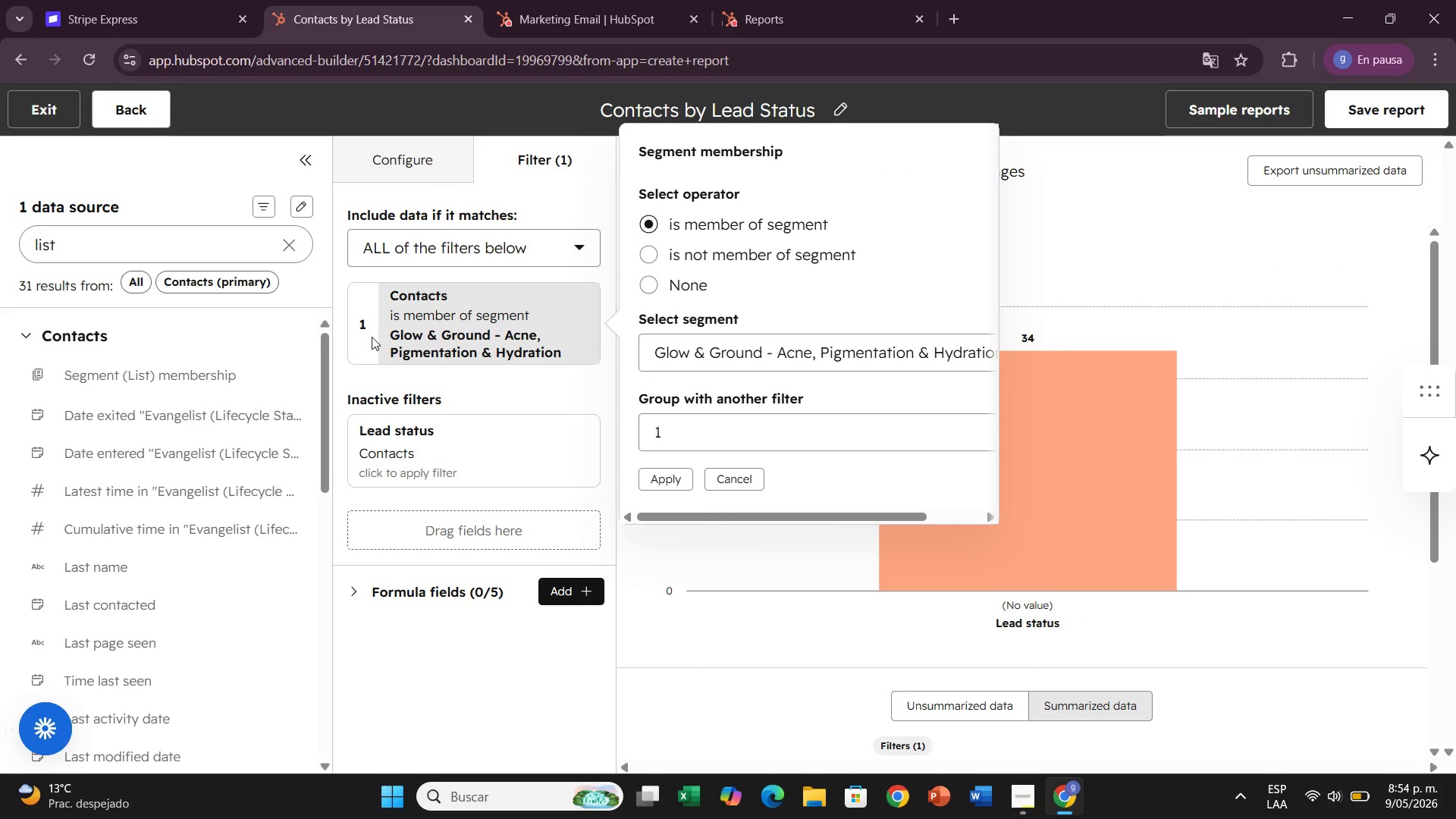 
left_click([372, 337])
 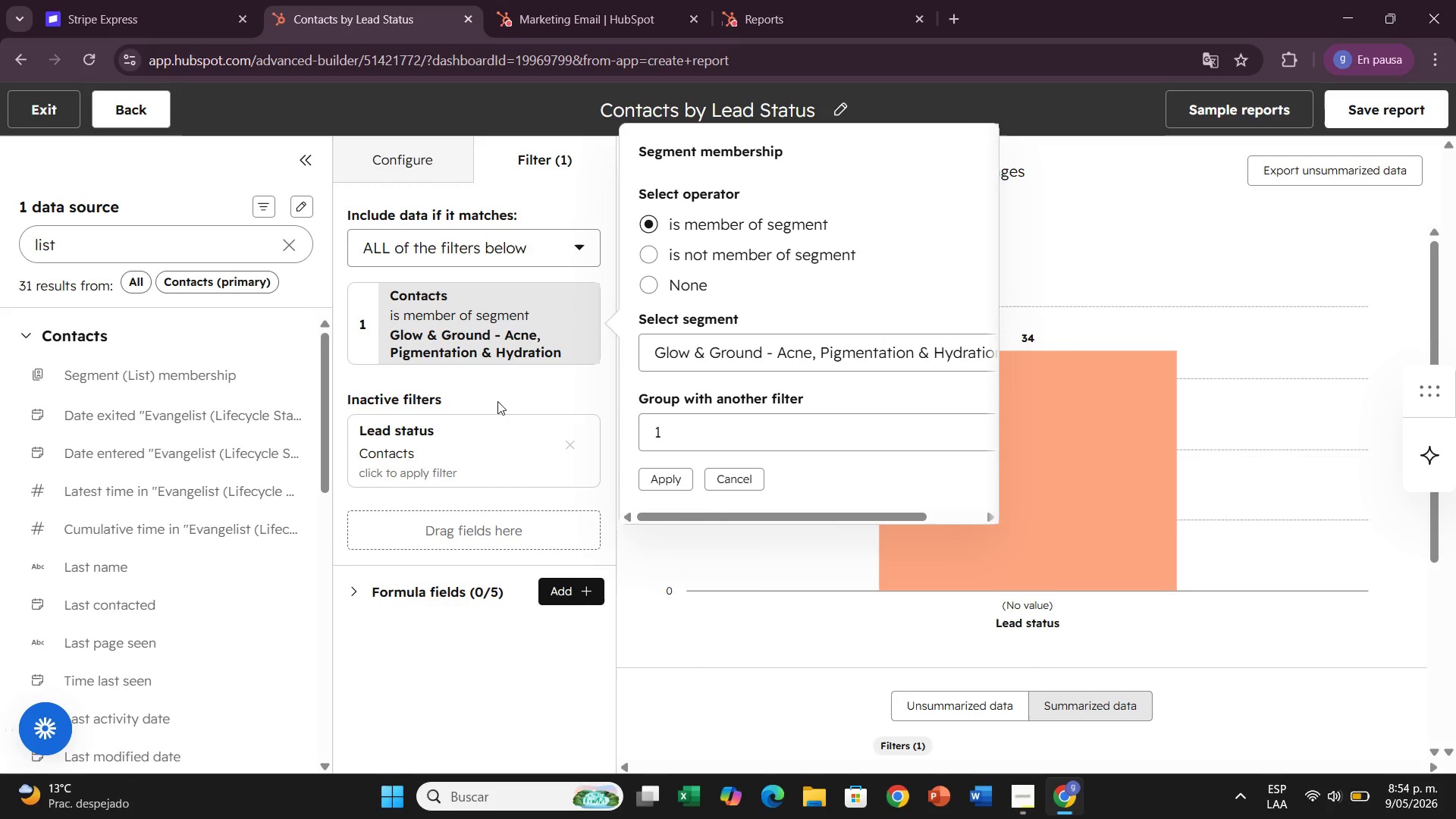 
left_click([499, 398])
 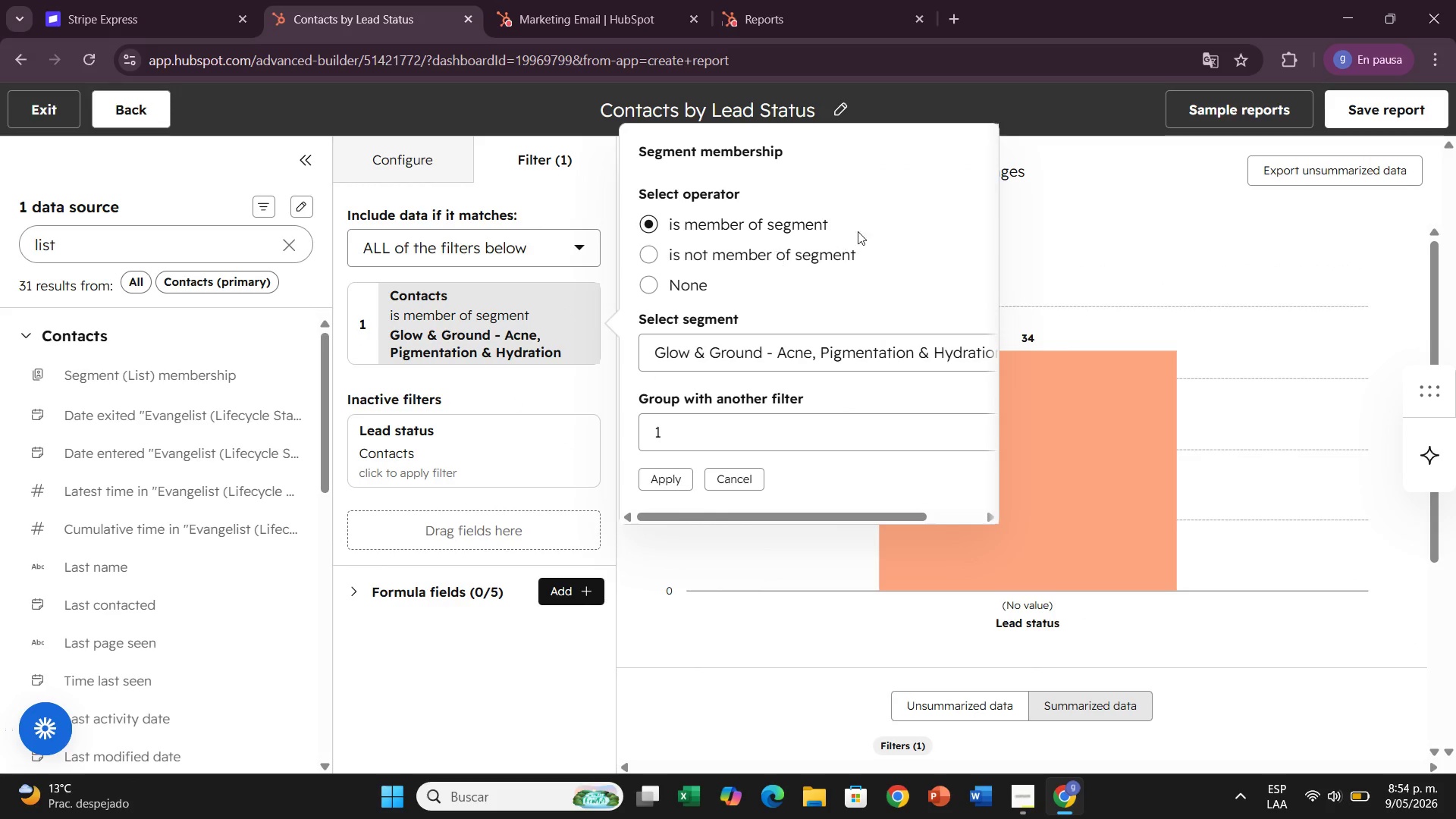 
left_click([1106, 269])
 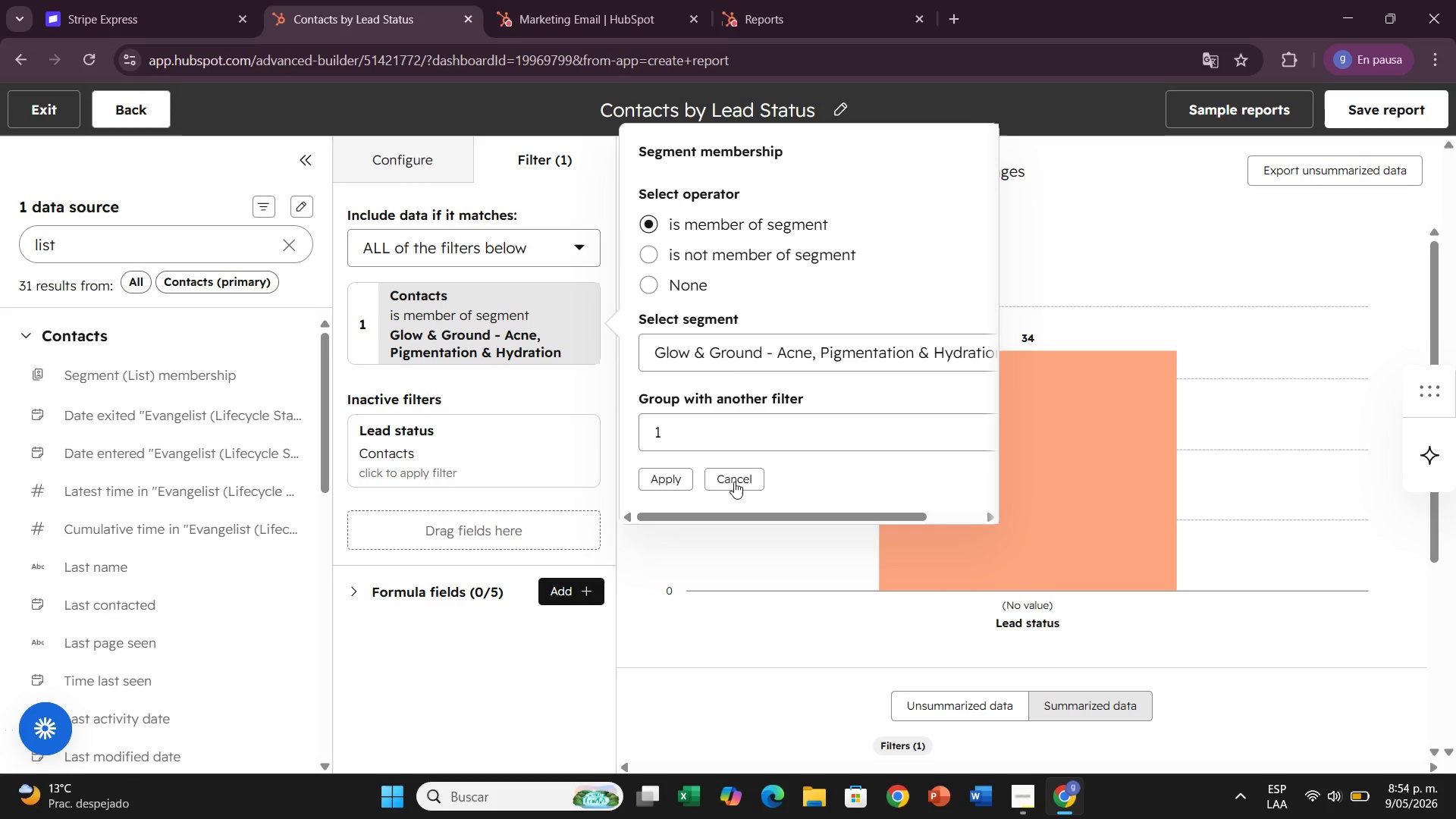 
left_click([738, 479])
 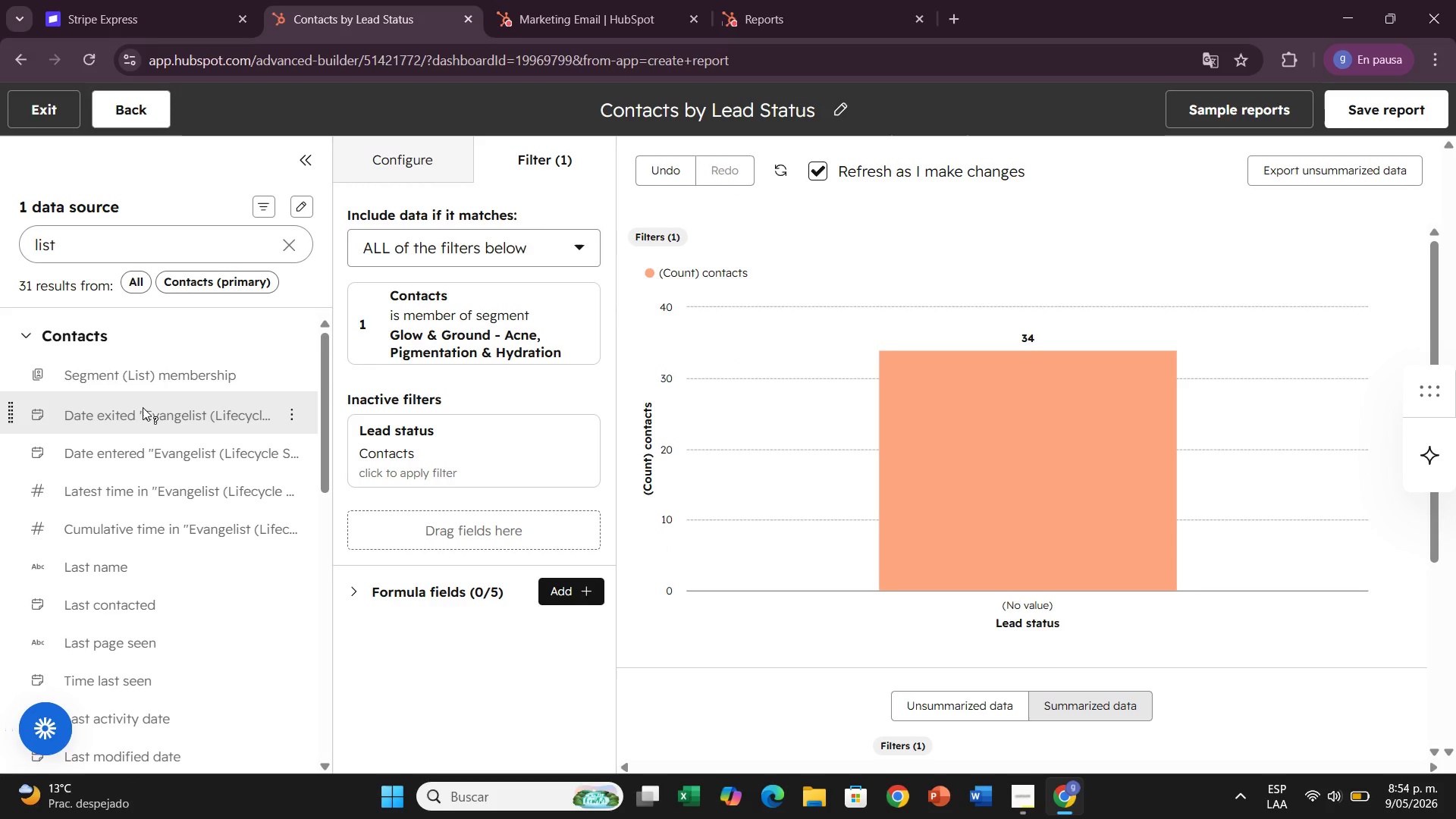 
left_click_drag(start_coordinate=[156, 371], to_coordinate=[357, 521])
 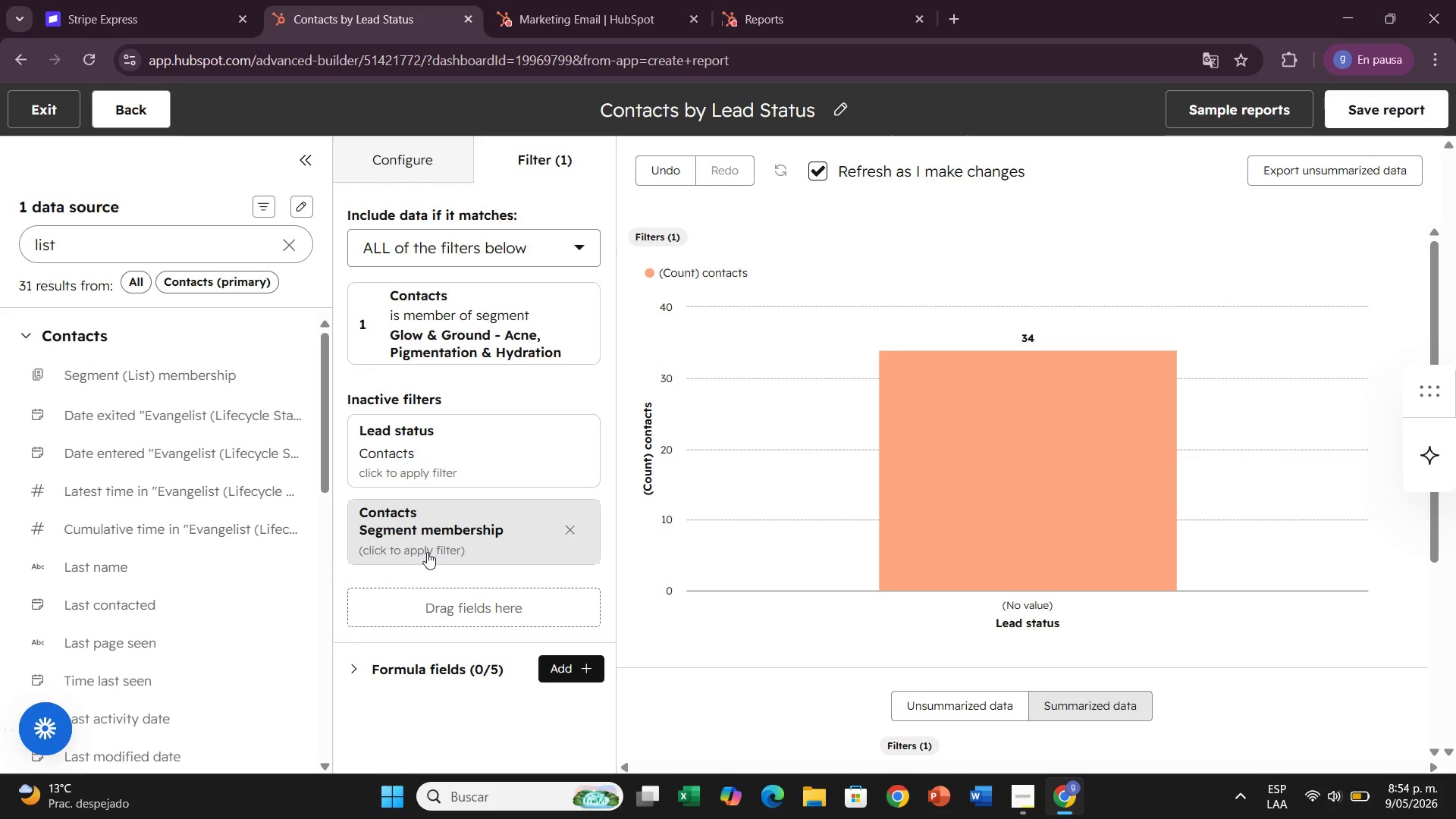 
left_click([445, 548])
 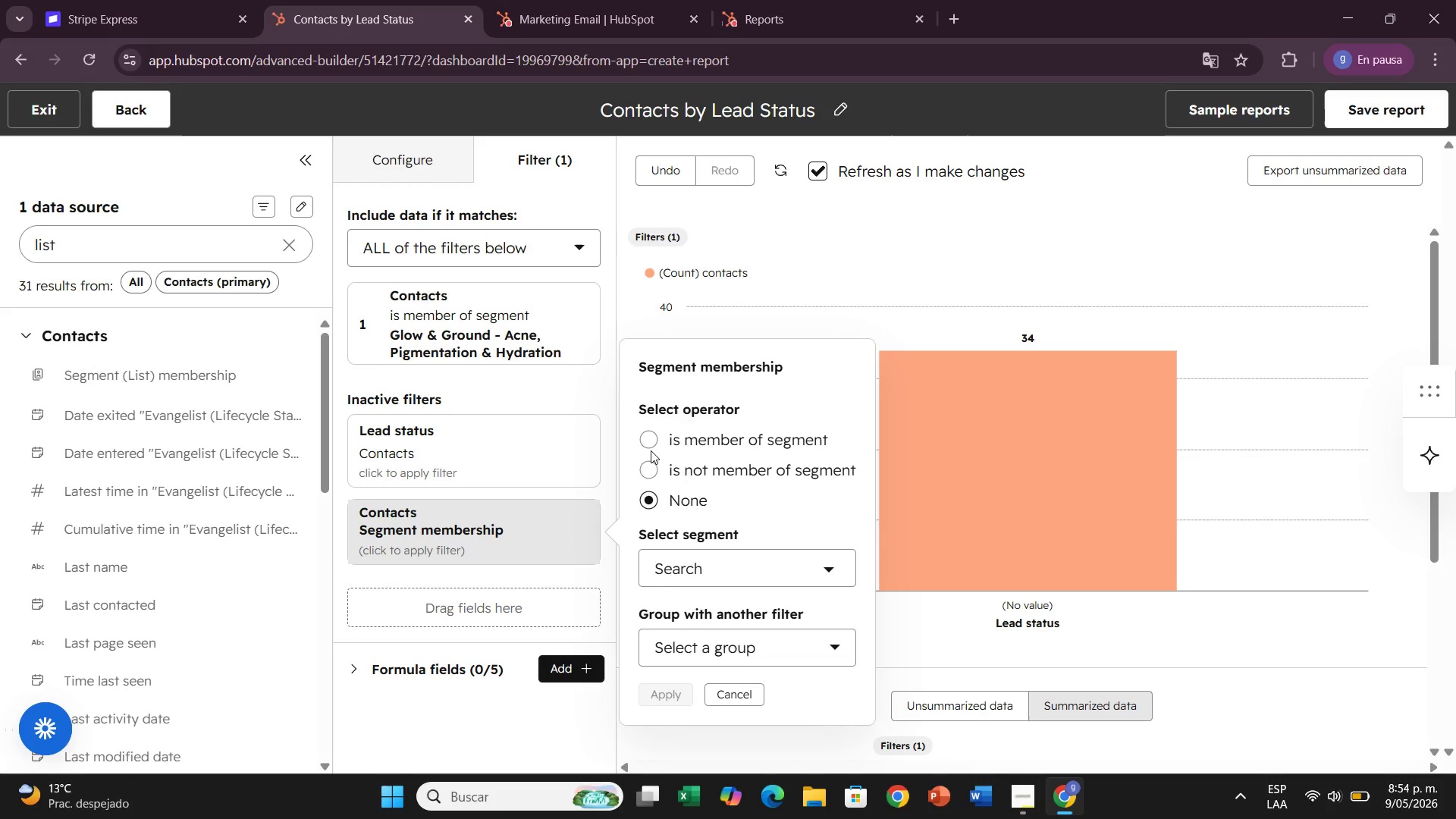 
left_click([638, 444])
 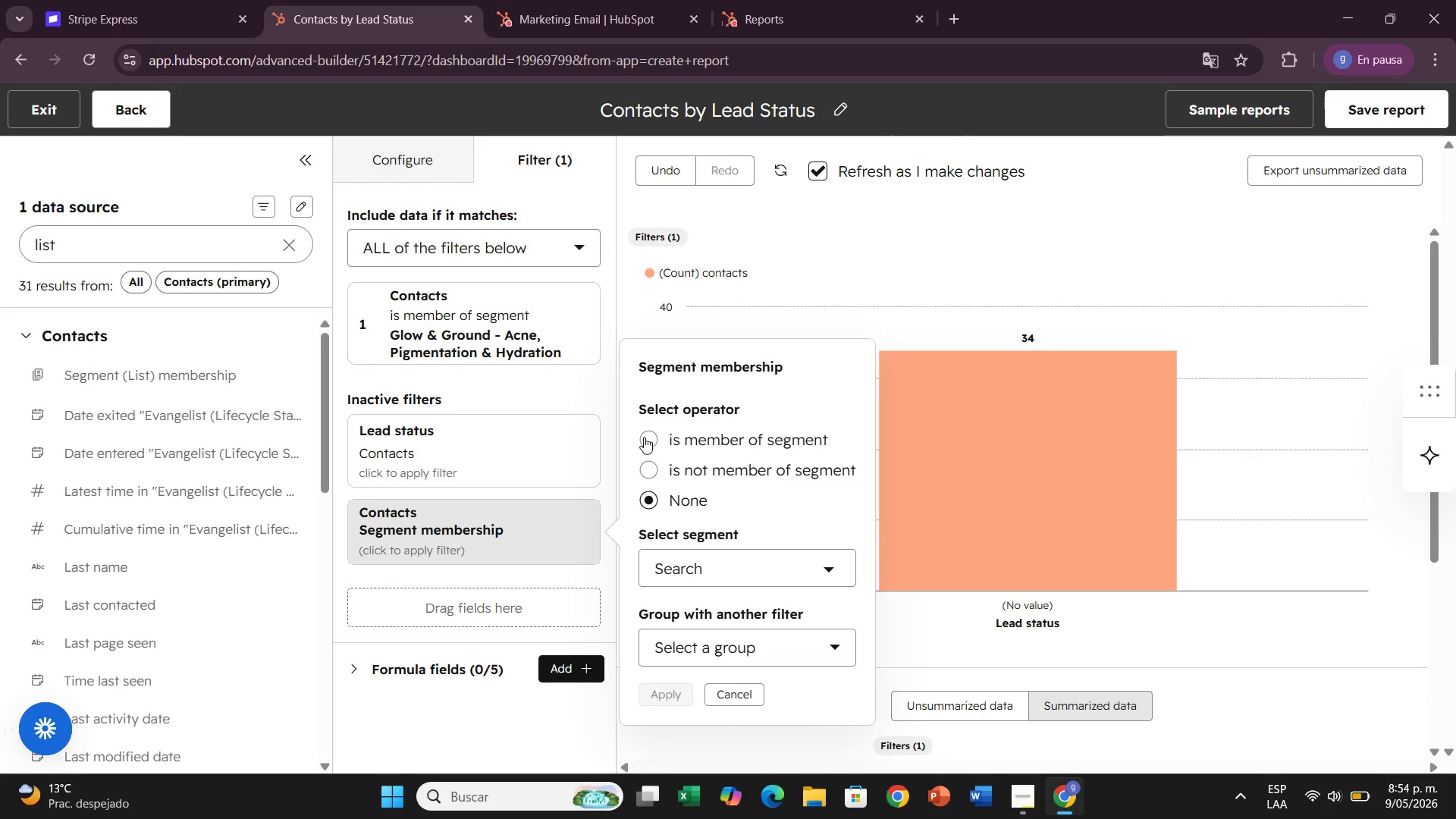 
left_click([644, 437])
 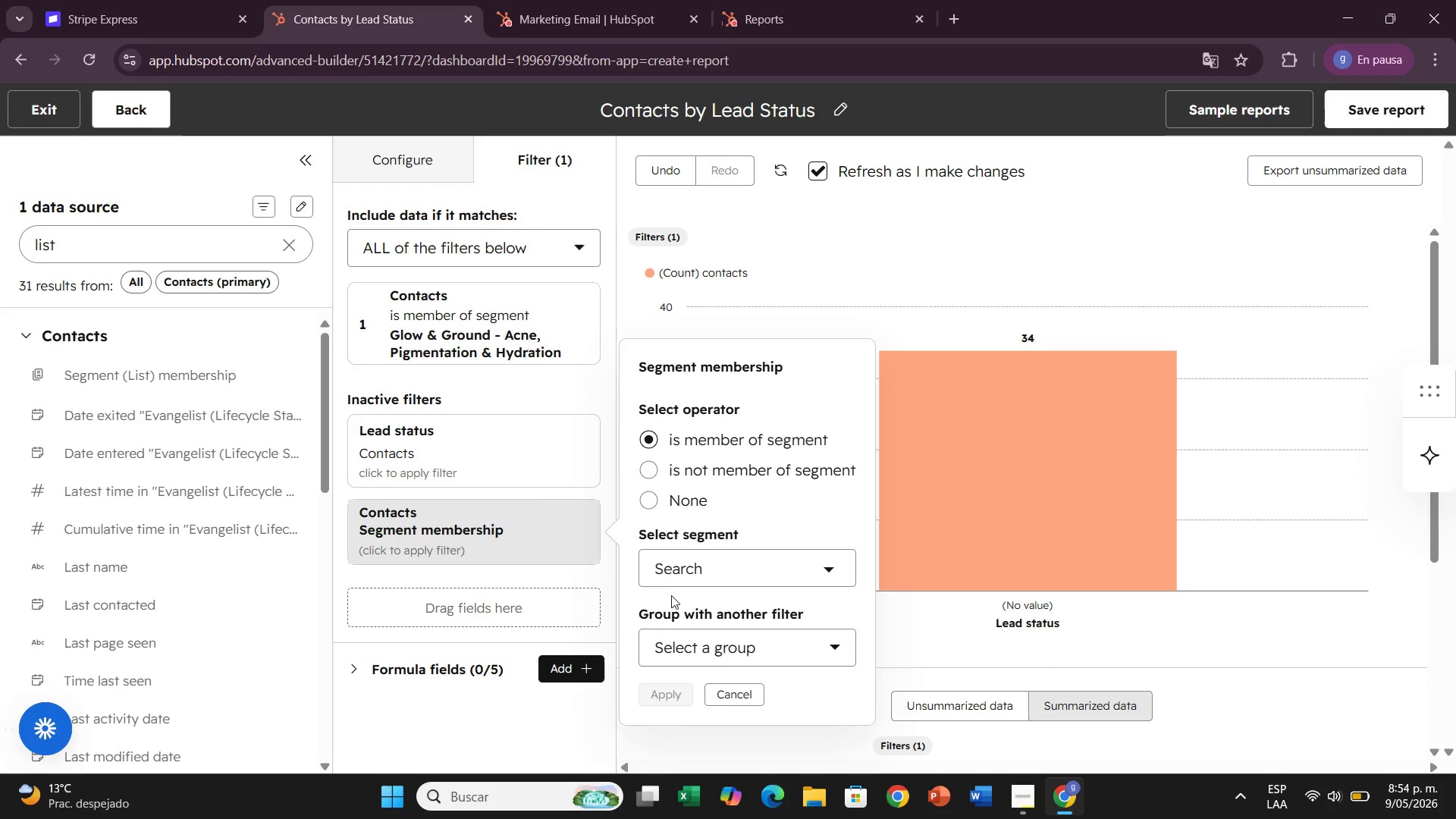 
left_click([673, 567])
 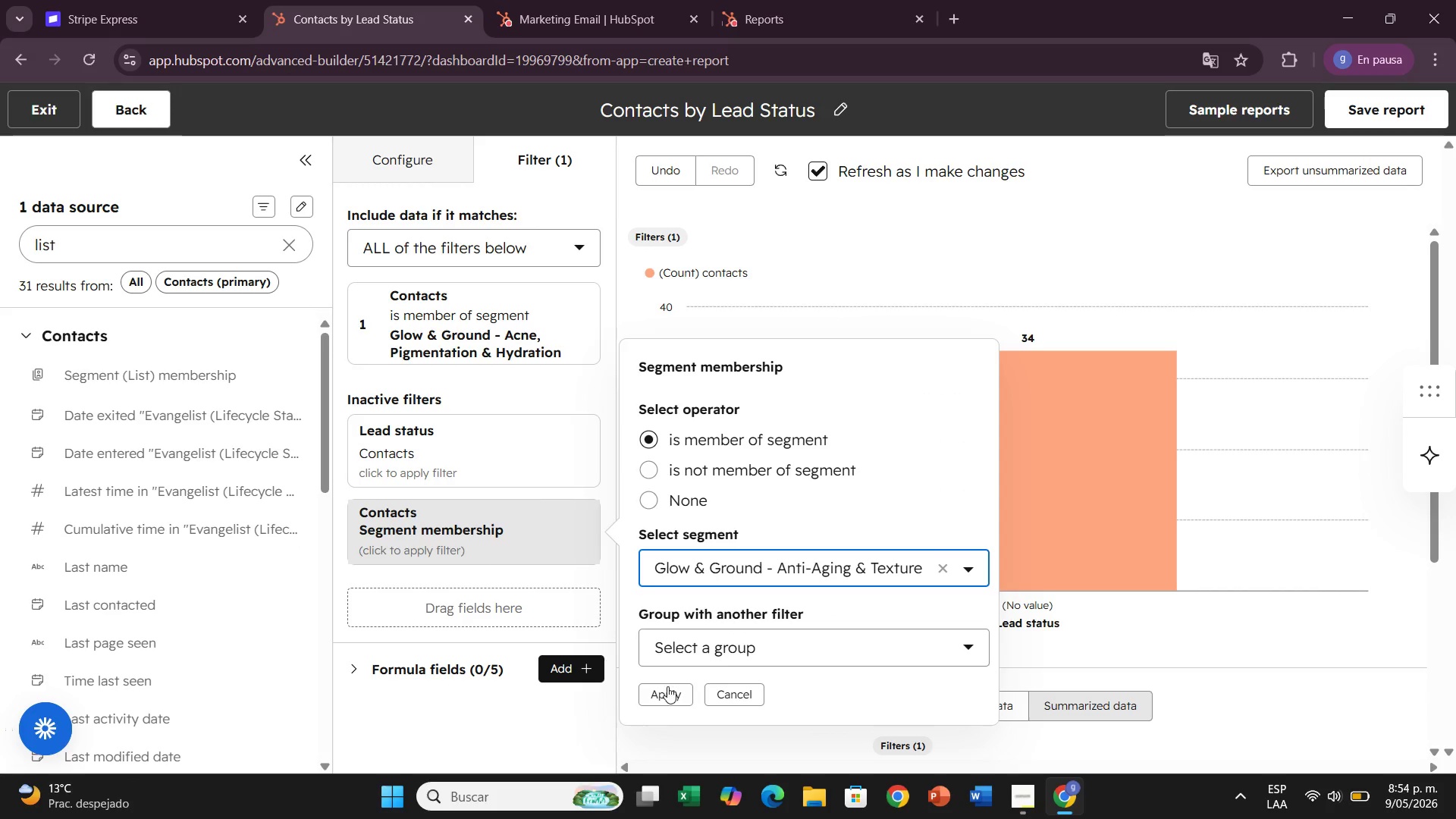 
left_click([667, 656])
 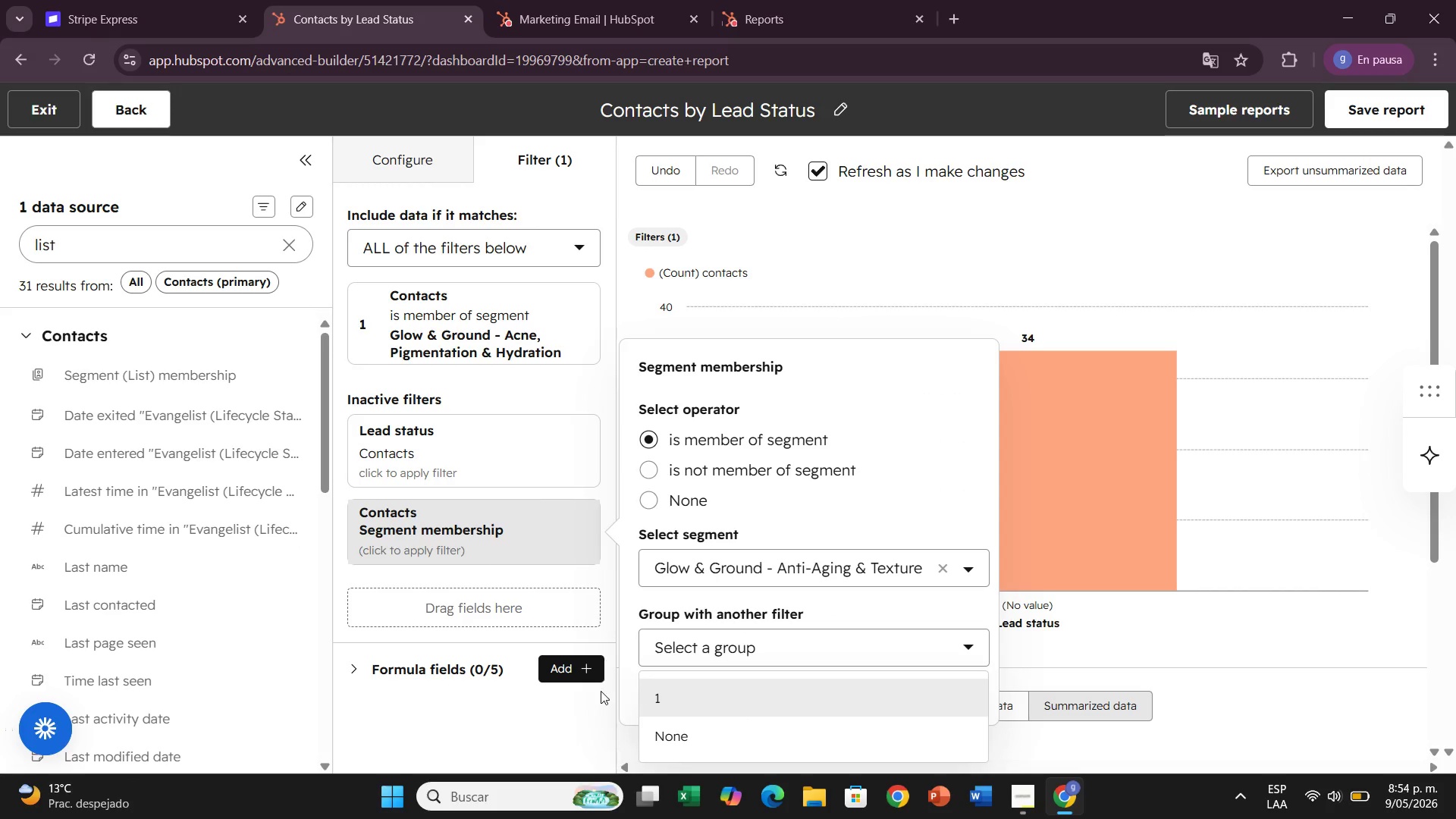 
left_click([601, 691])
 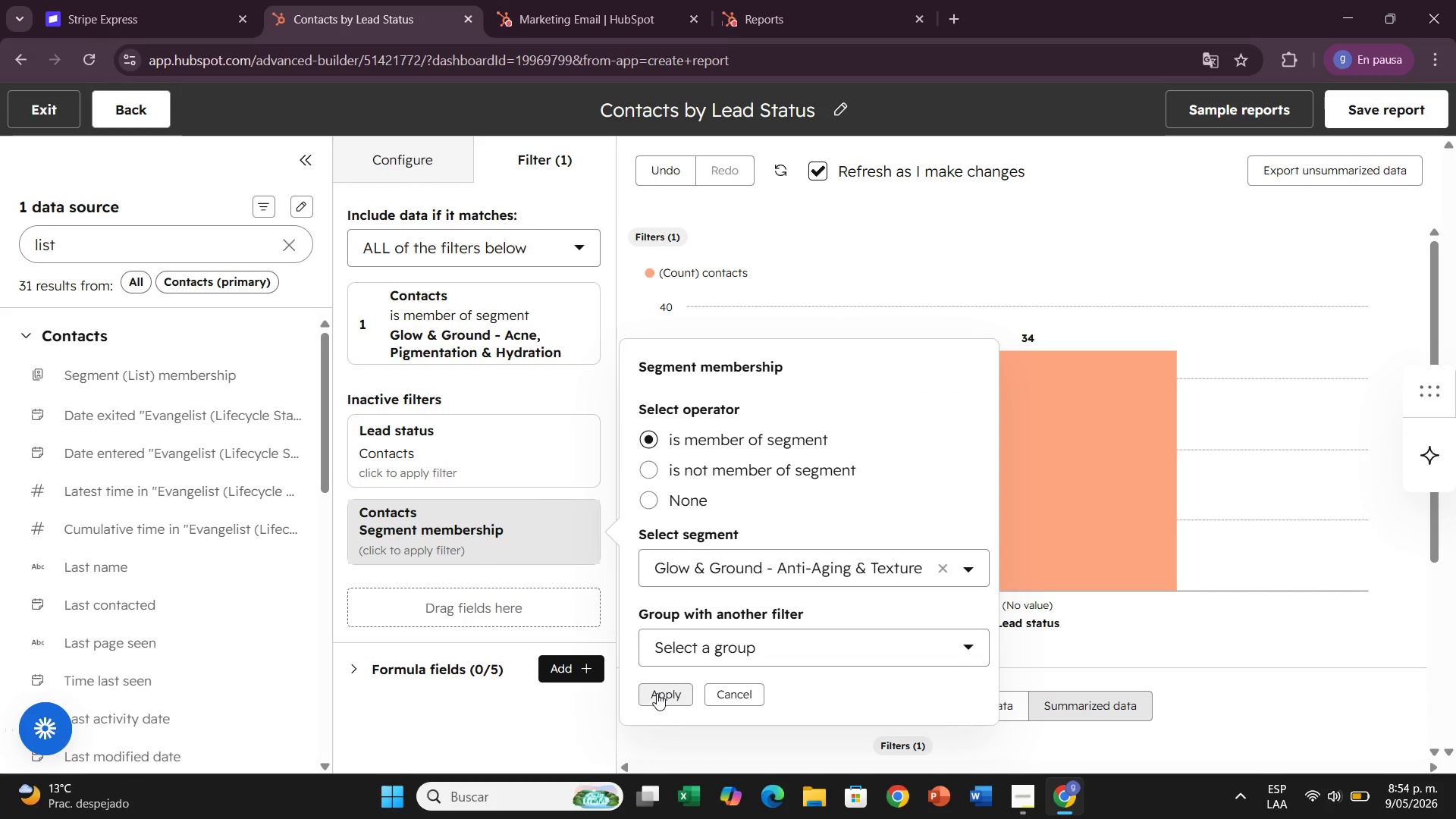 
left_click([657, 693])
 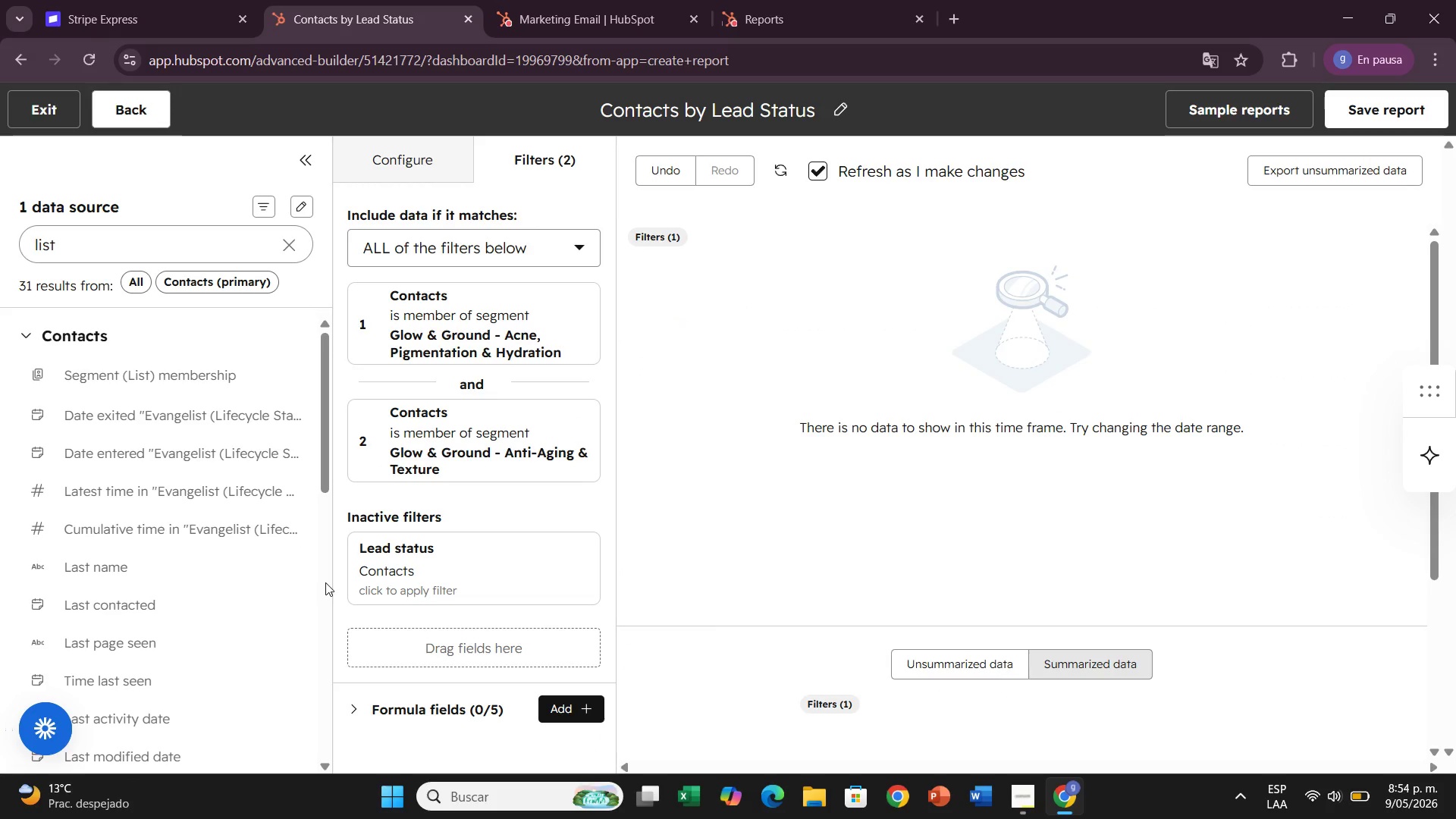 
scroll: coordinate [839, 458], scroll_direction: up, amount: 2.0
 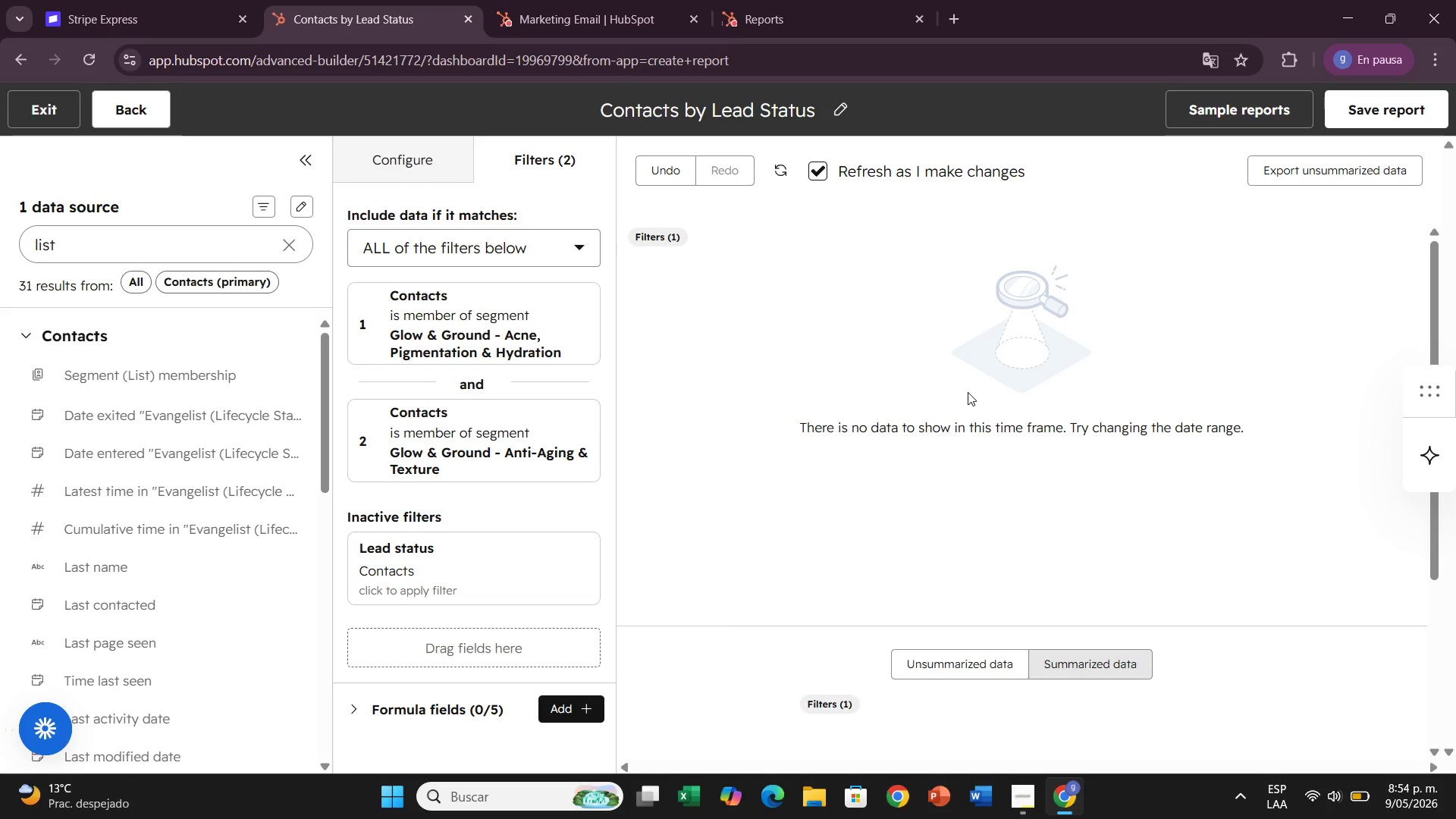 
left_click([968, 392])
 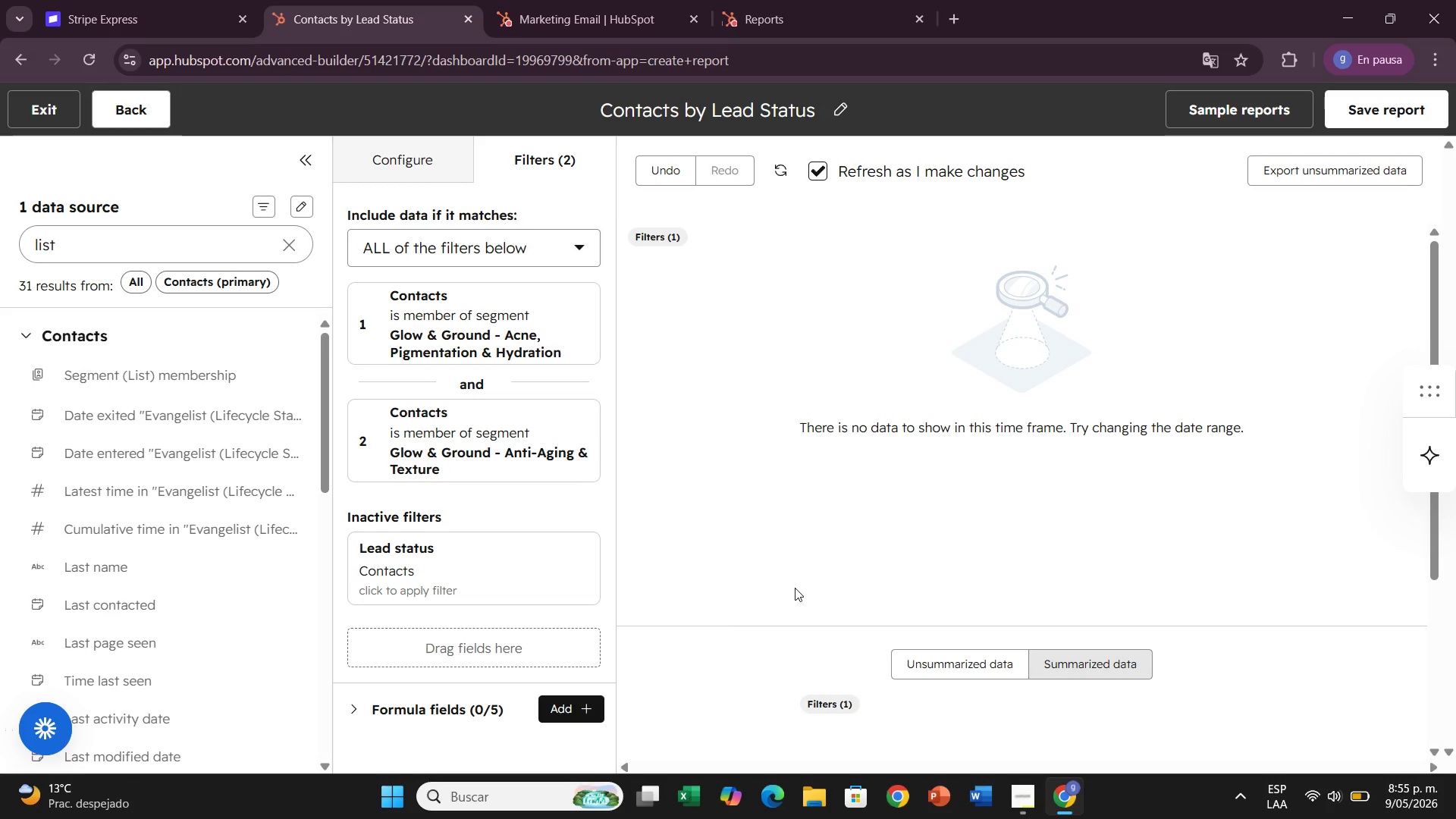 
wait(38.22)
 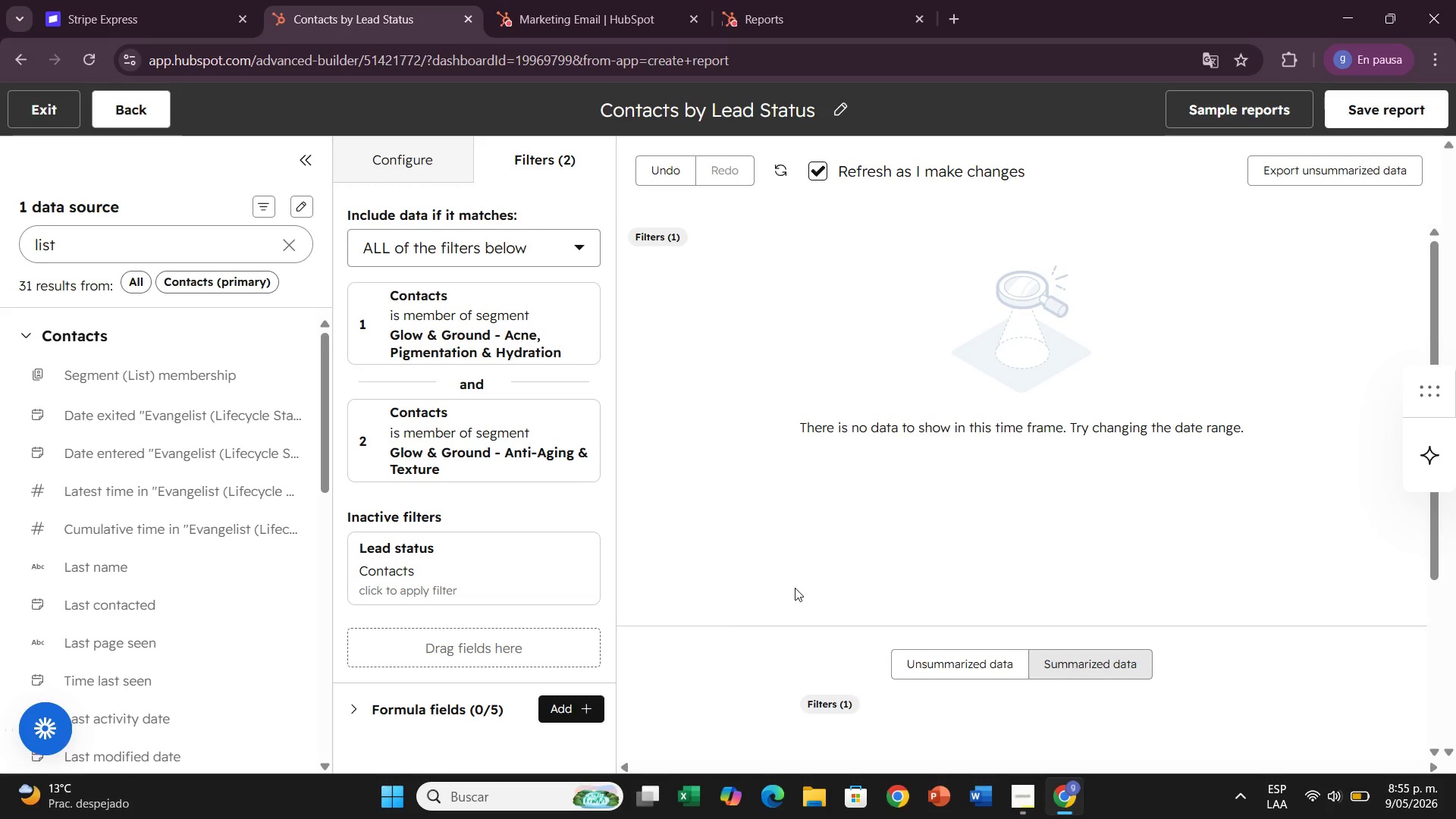 
left_click([1006, 742])